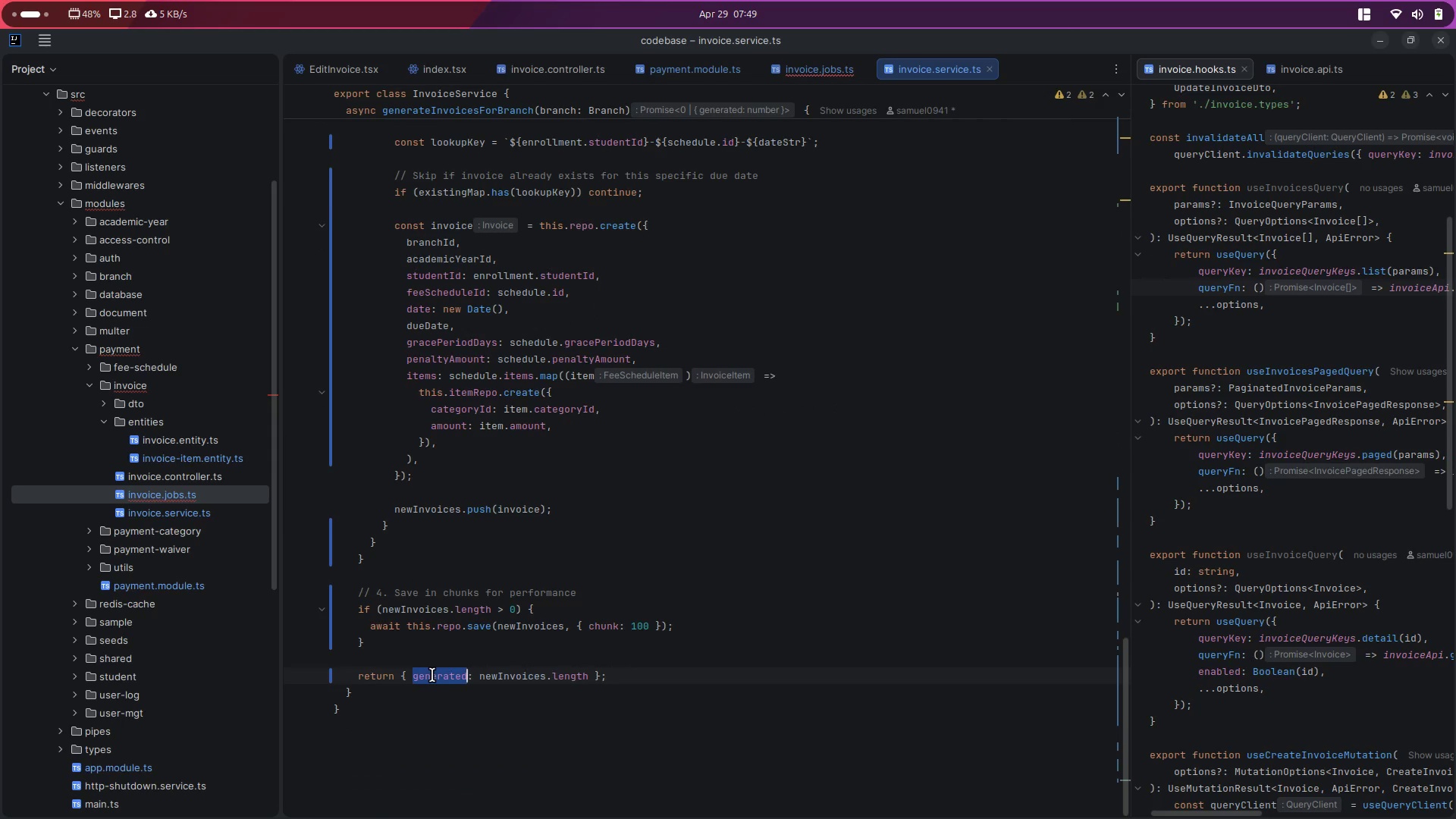 
scroll: coordinate [432, 675], scroll_direction: up, amount: 12.0
 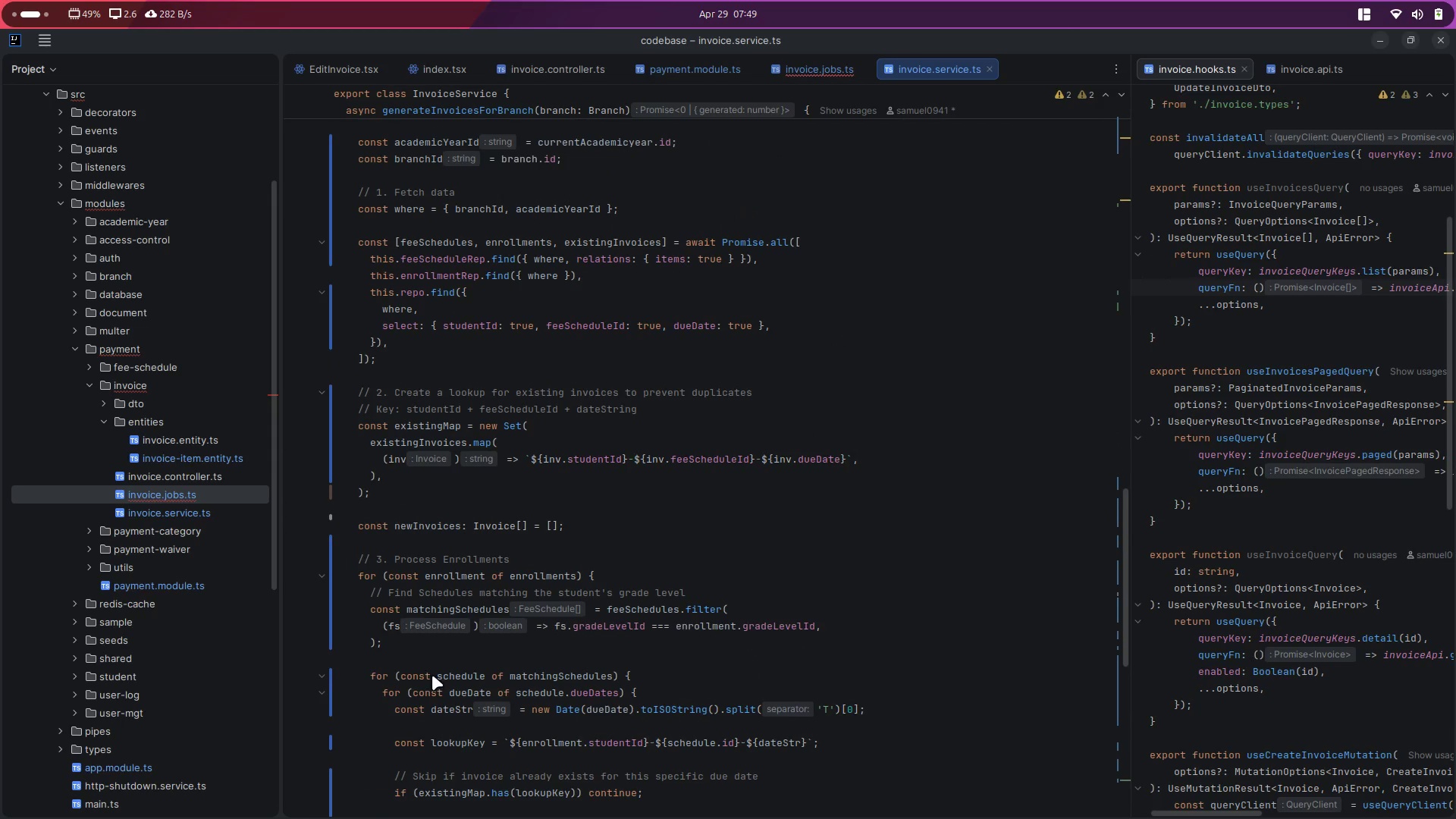 
key(Control+C)
 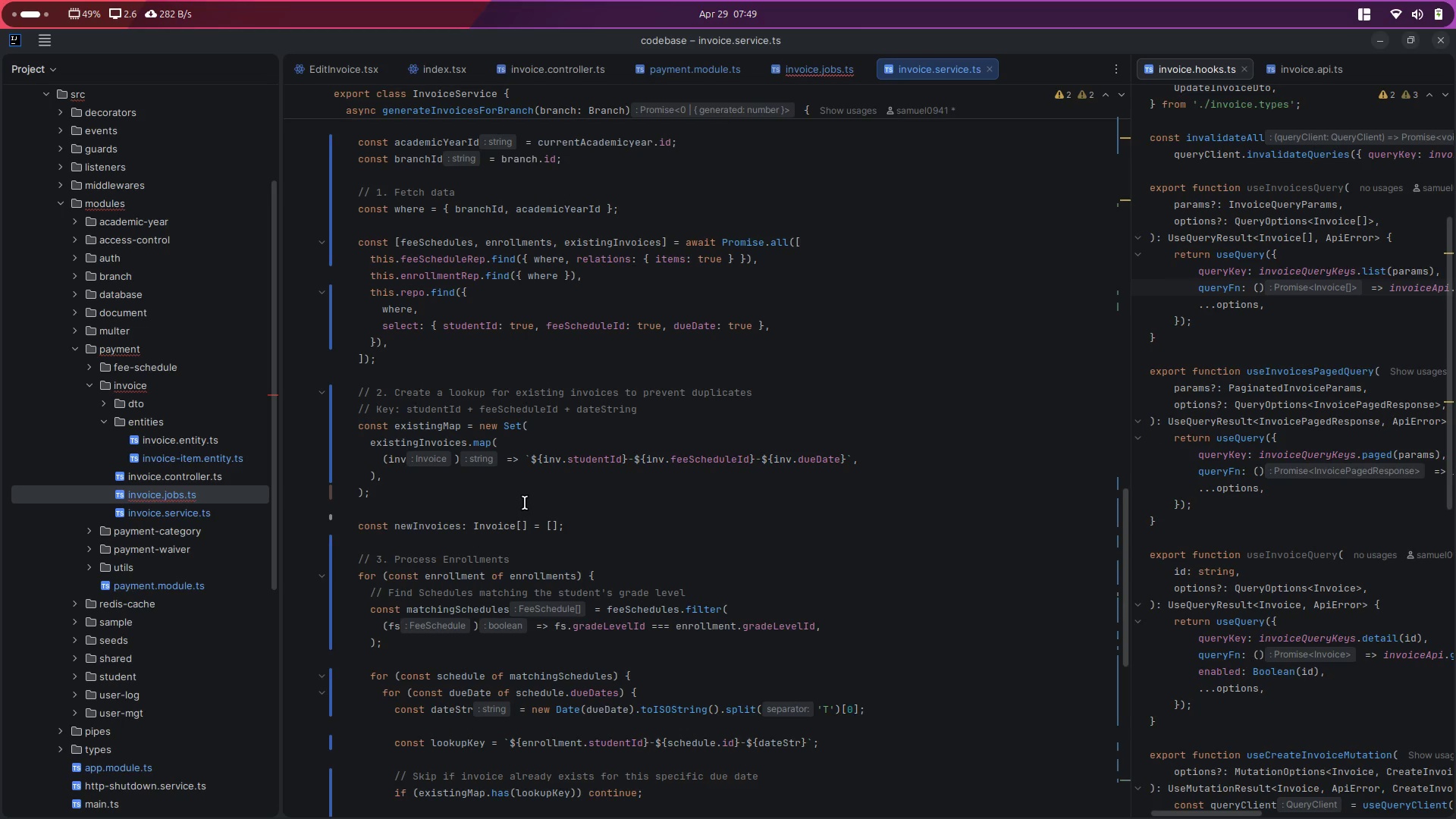 
scroll: coordinate [525, 503], scroll_direction: up, amount: 4.0
 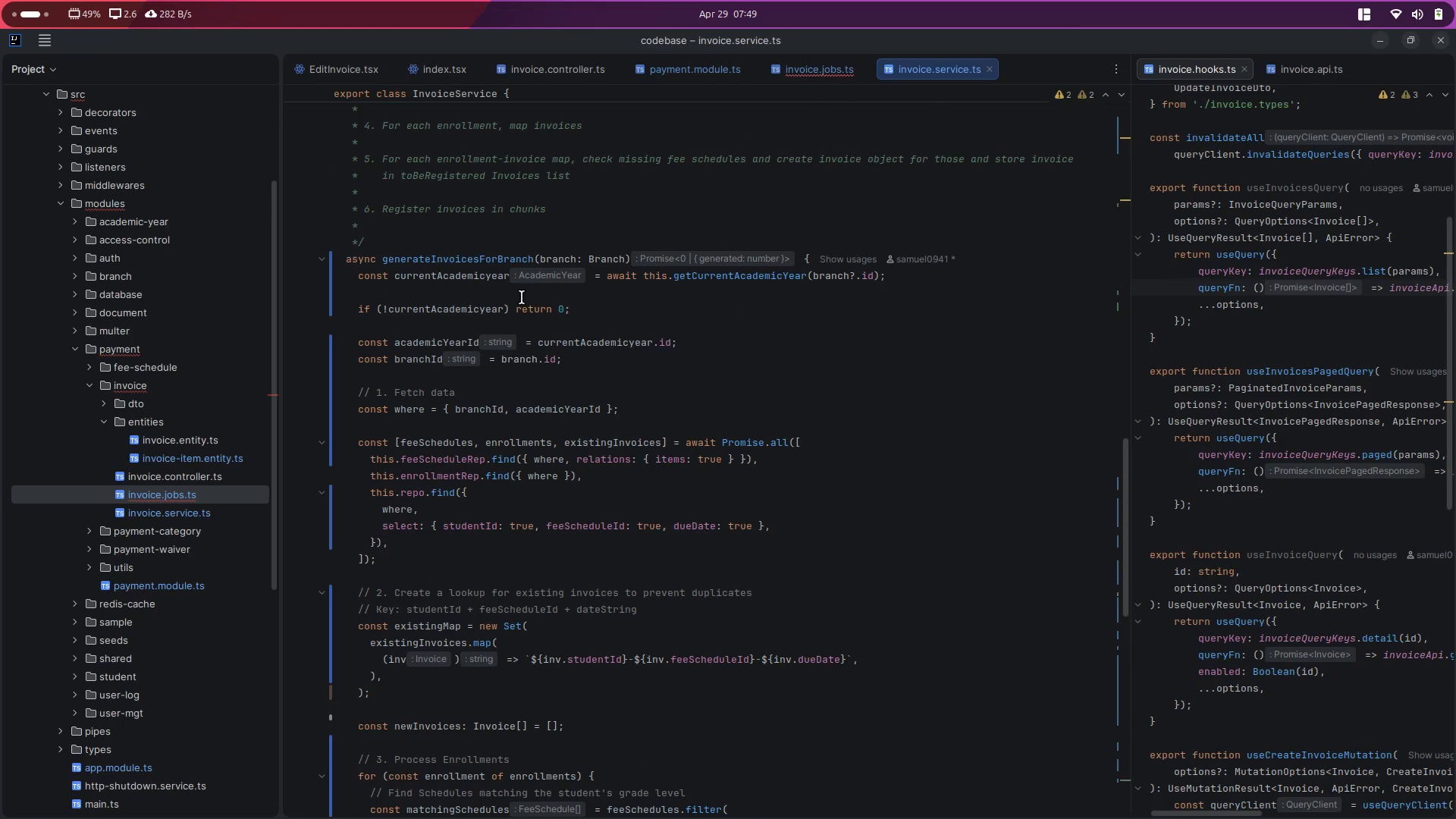 
left_click([588, 308])
 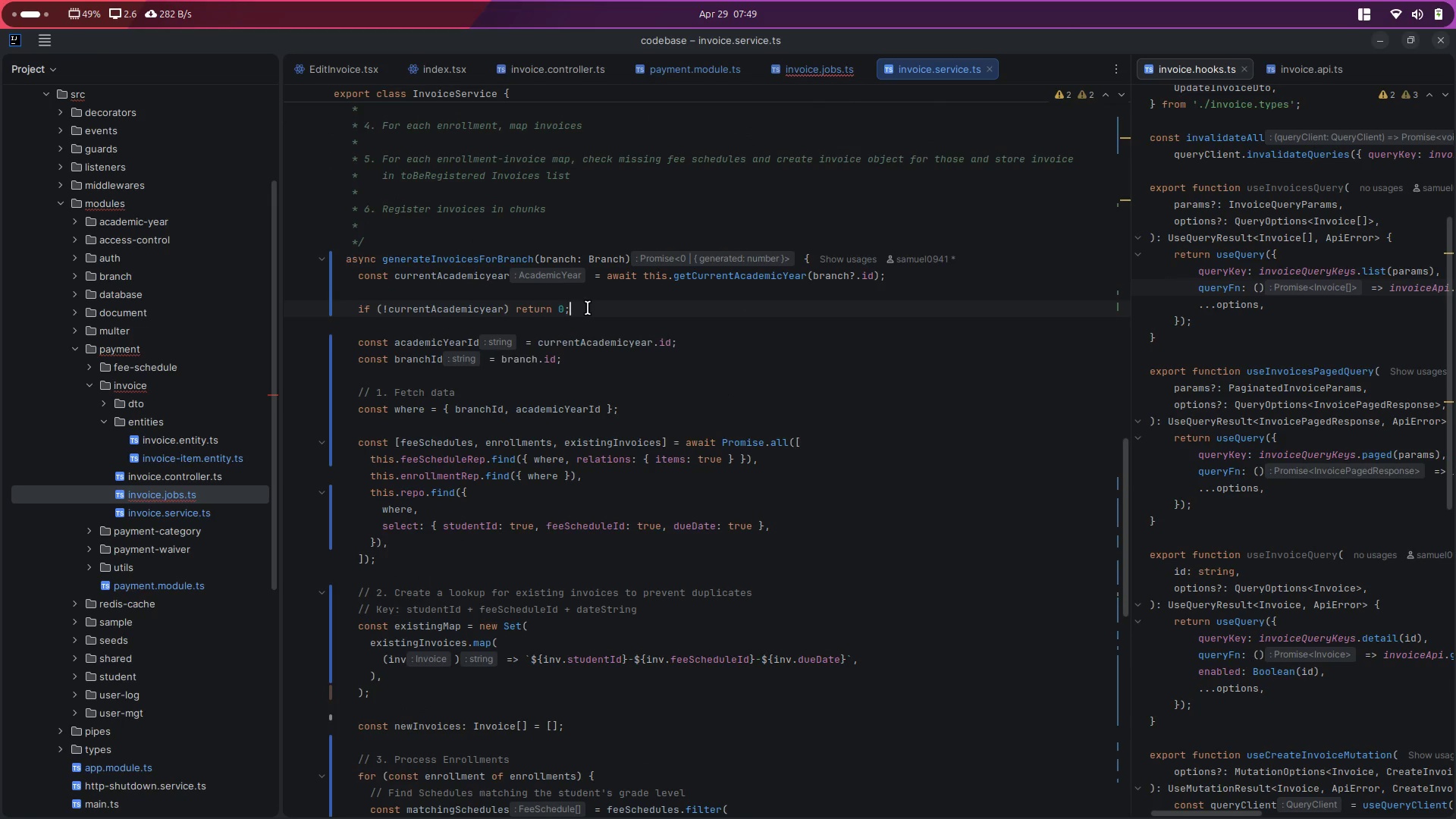 
key(Shift+ArrowLeft)
 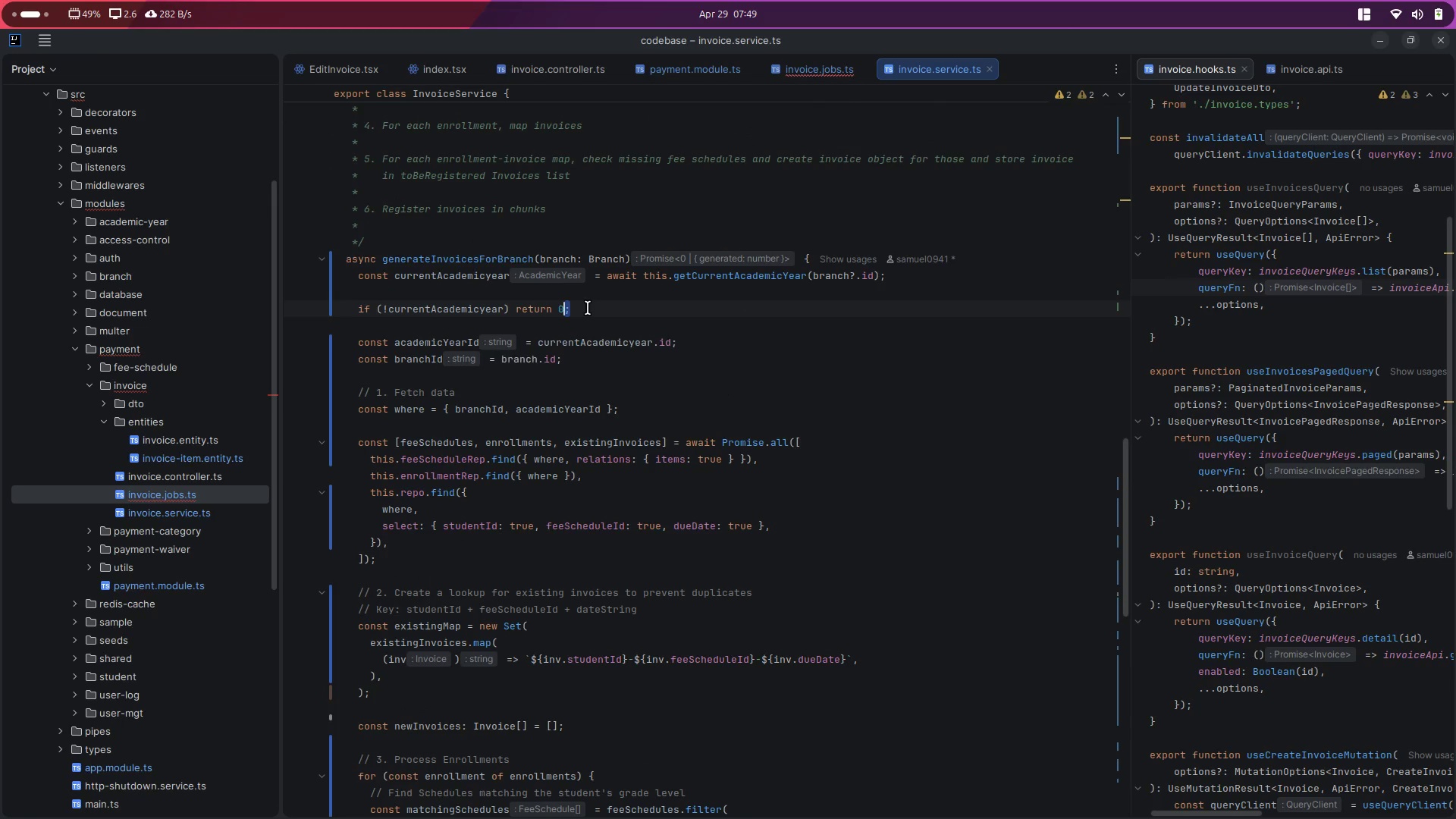 
key(Shift+ArrowLeft)
 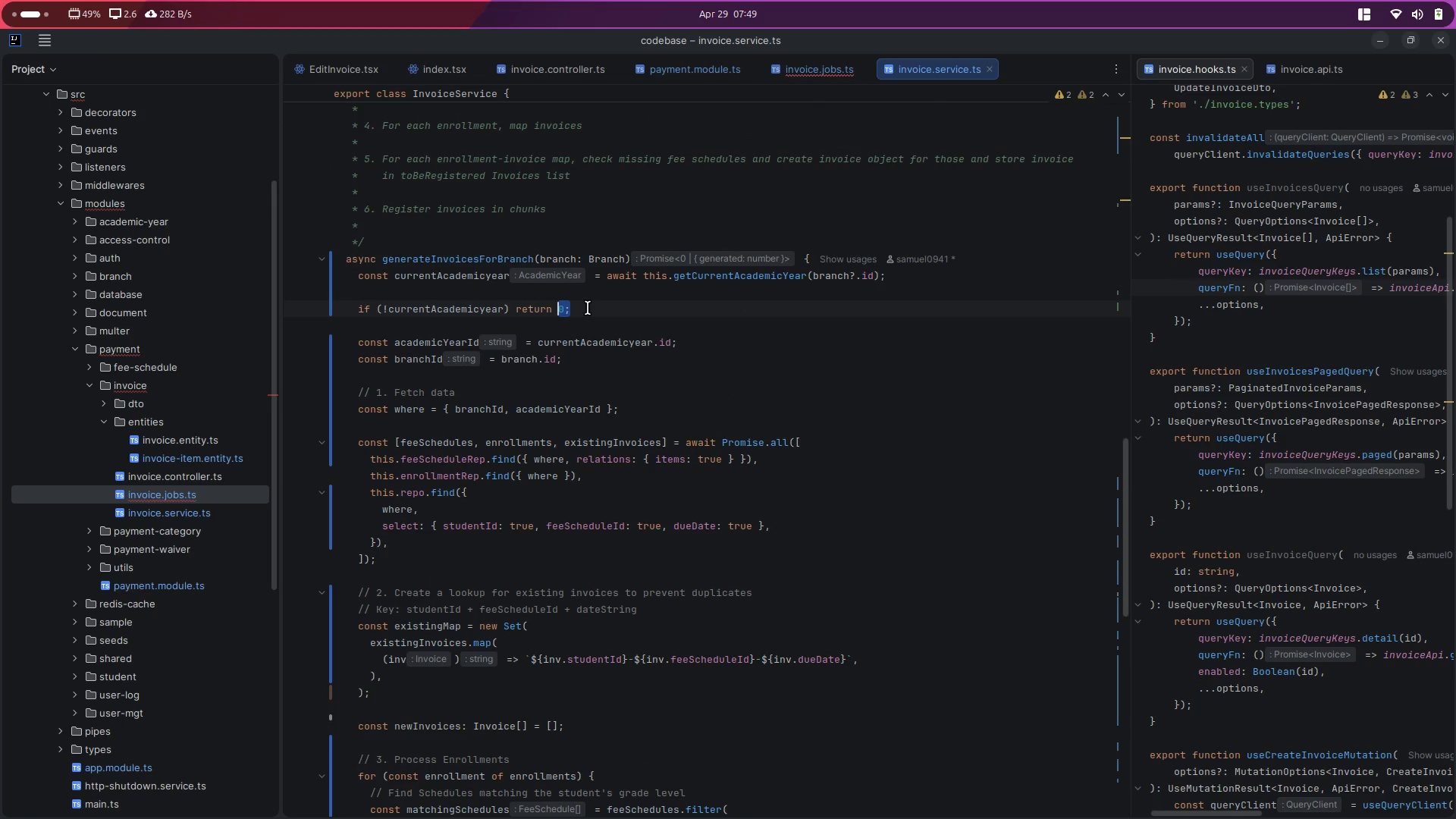 
key(Shift+BracketLeft)
 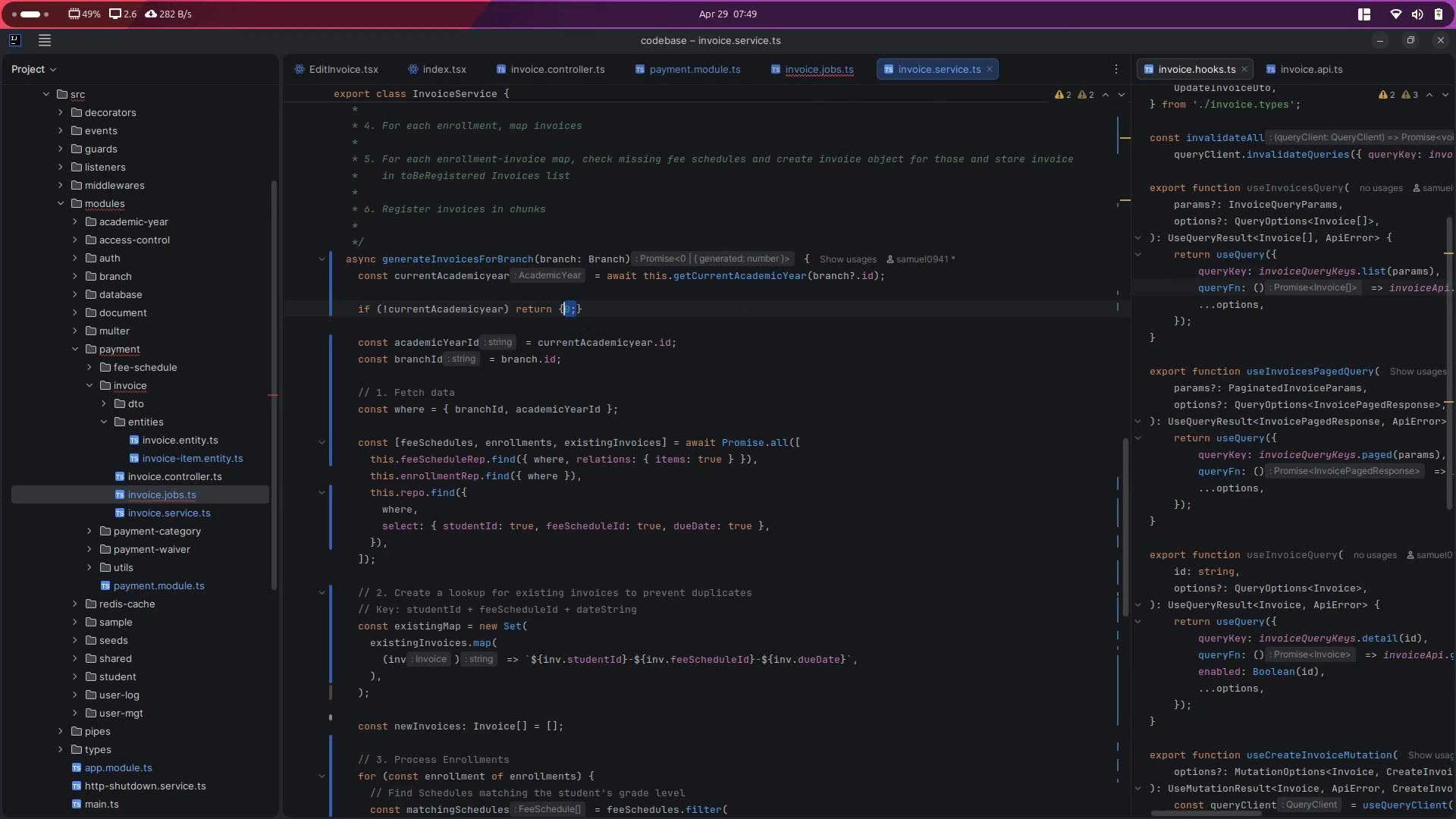 
key(ArrowLeft)
 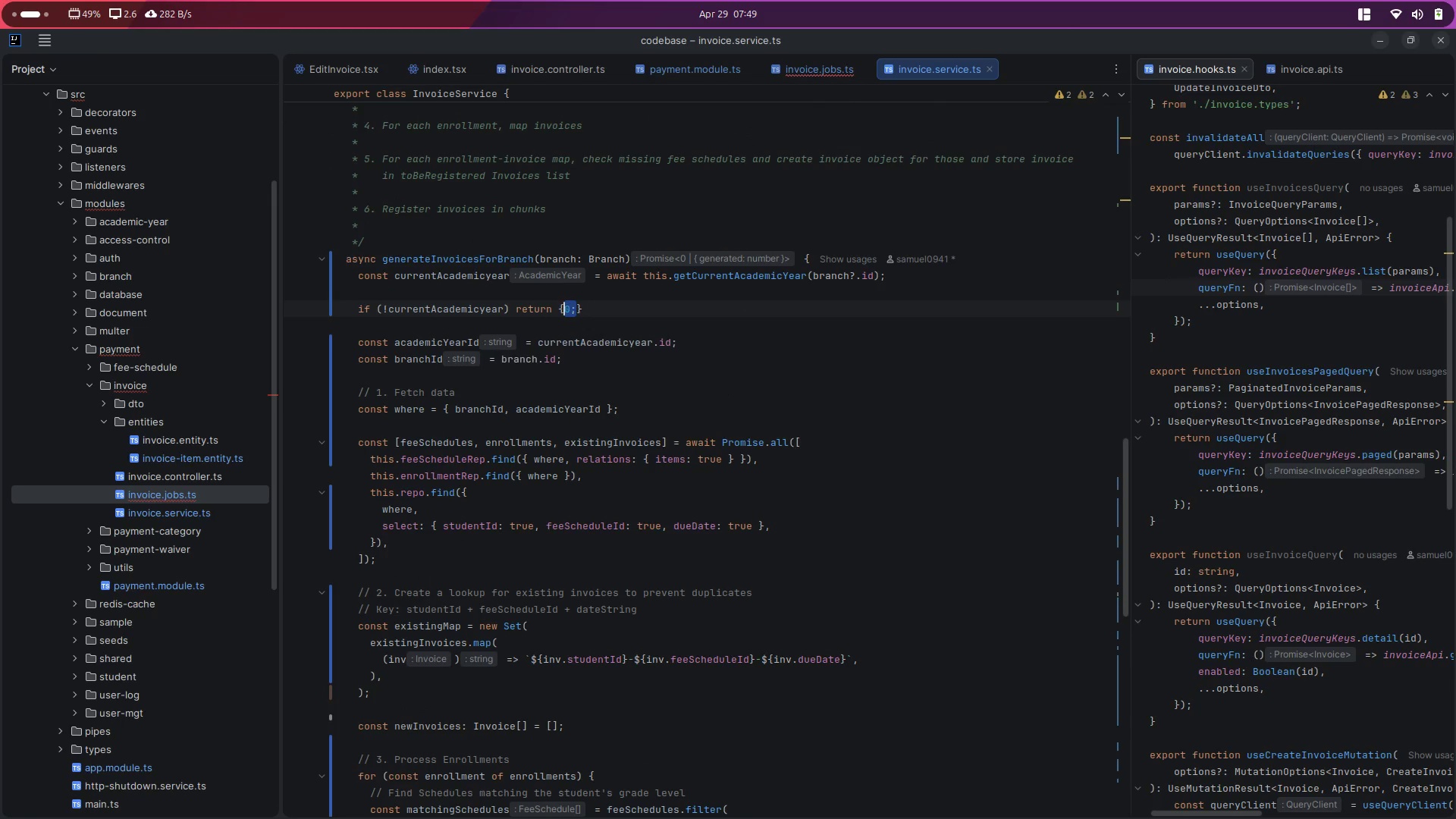 
key(Control+ControlLeft)
 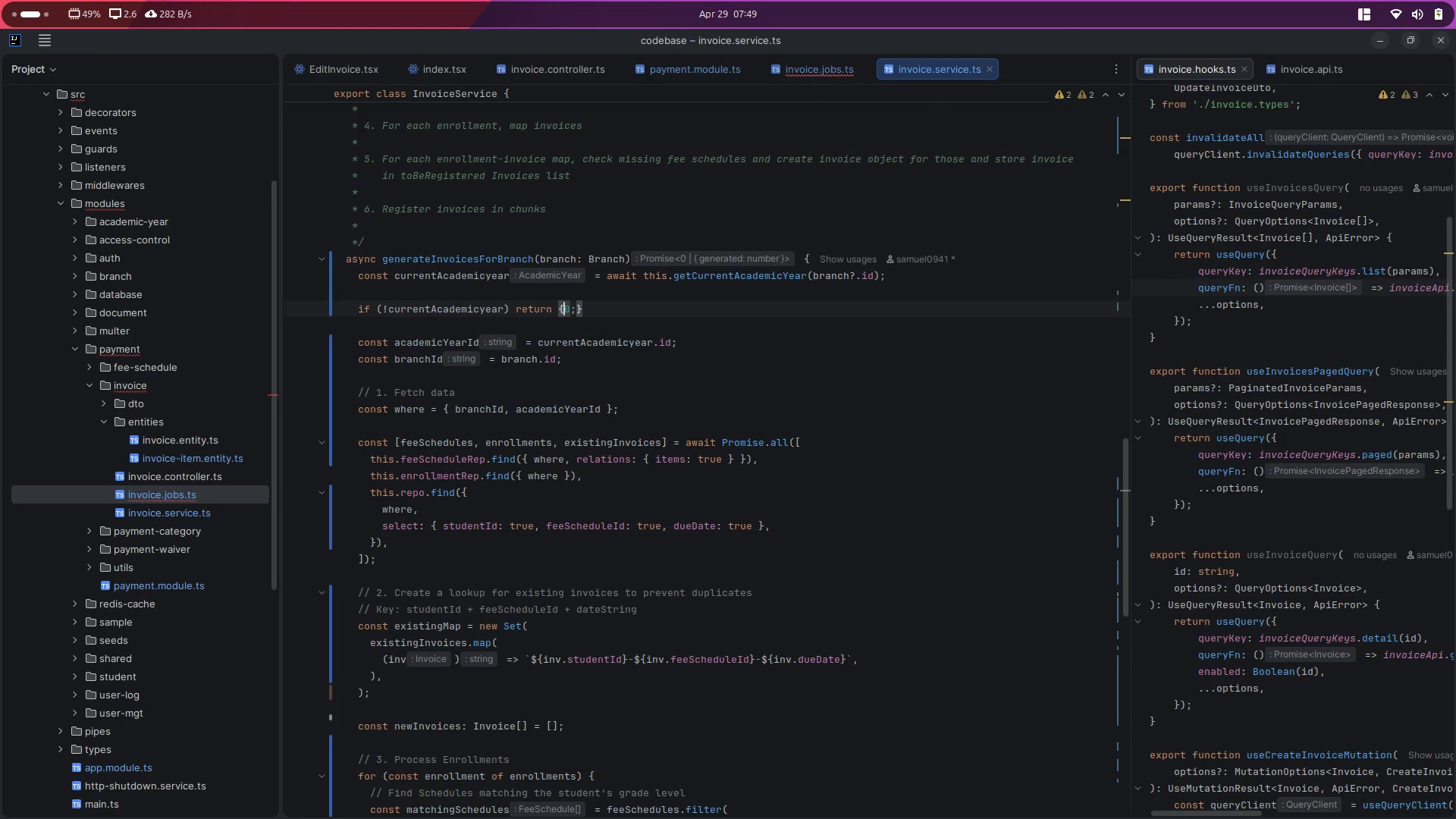 
key(Control+V)
 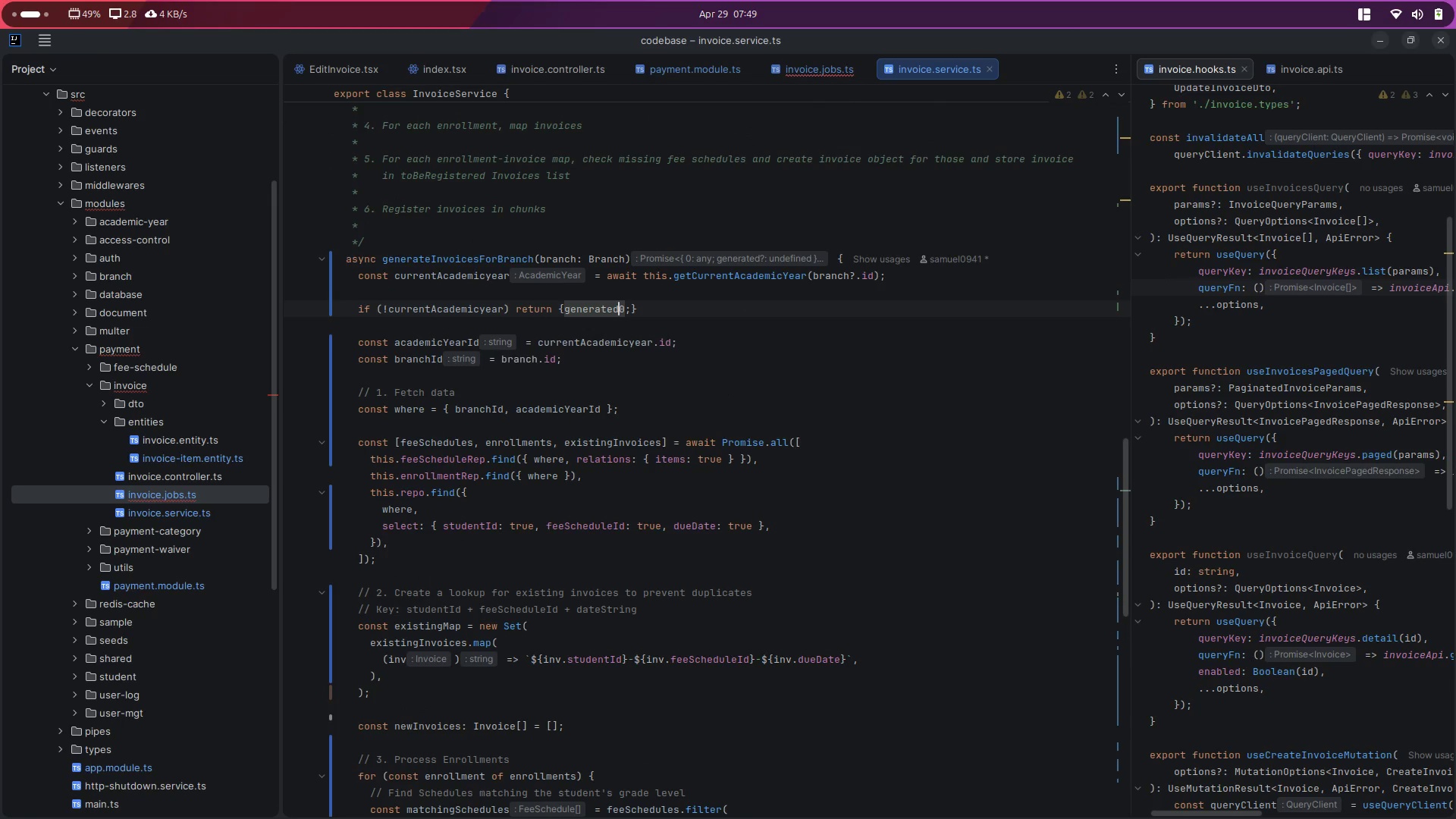 
key(Shift+Semicolon)
 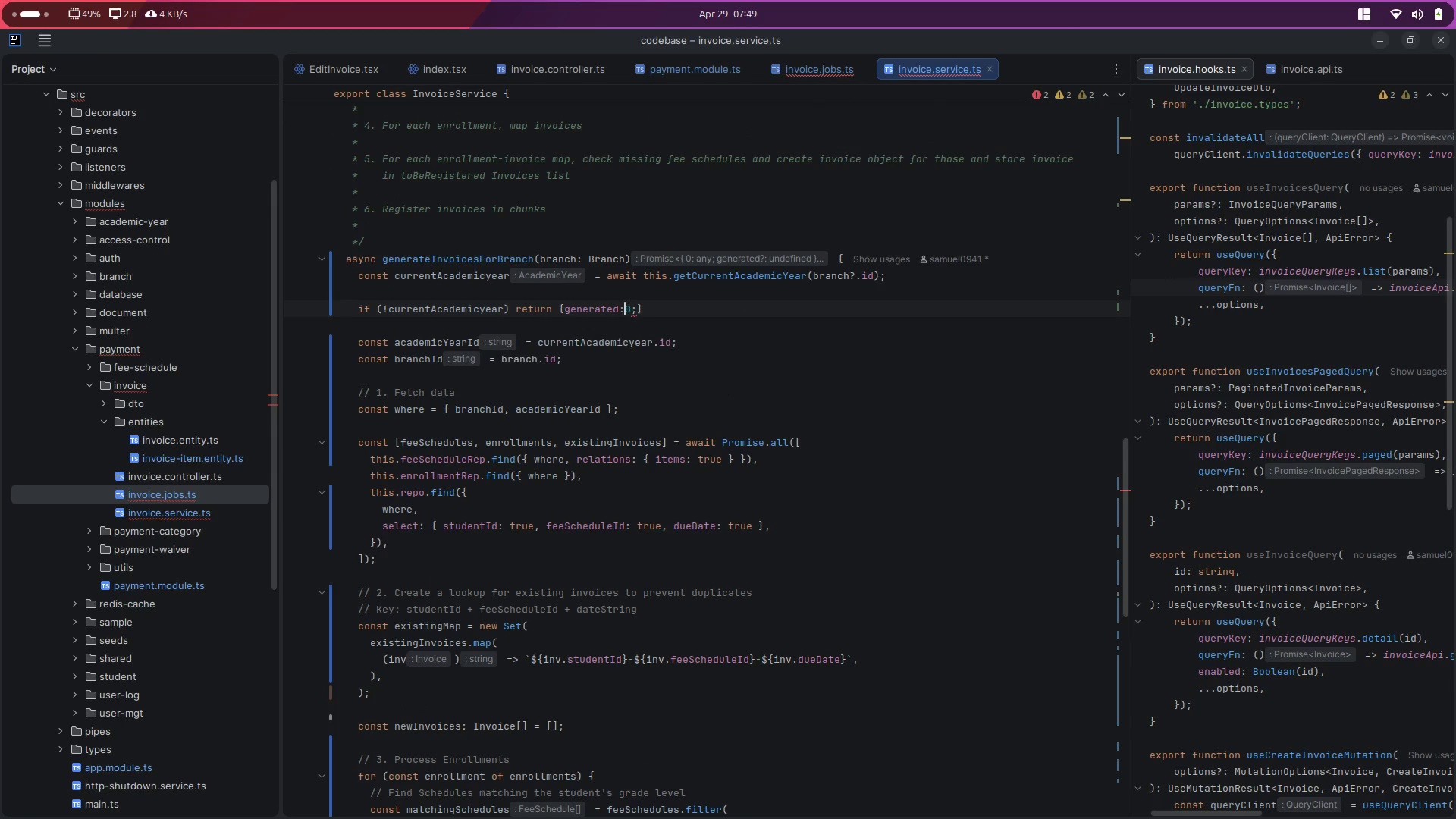 
key(ArrowRight)
 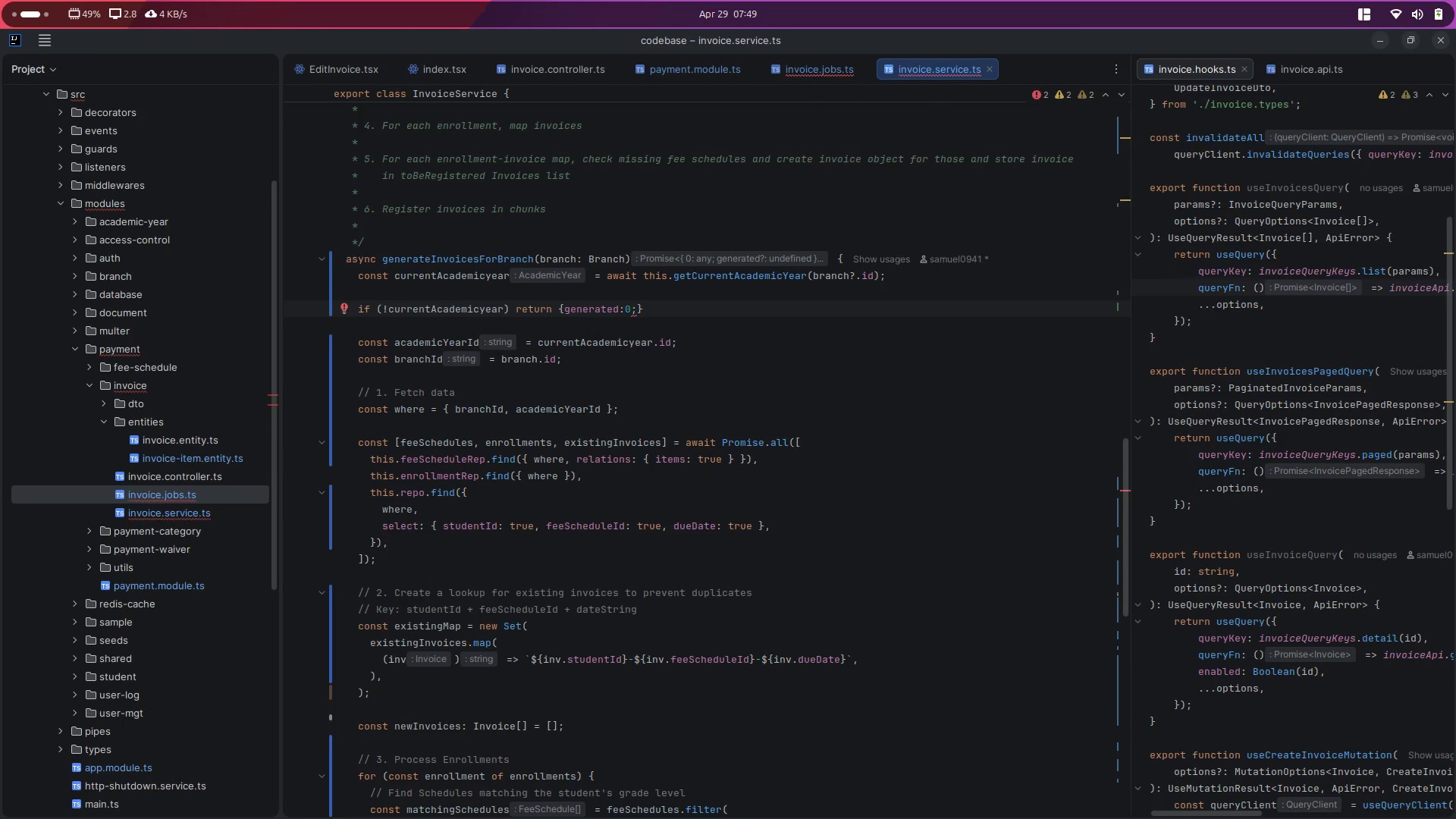 
key(ArrowRight)
 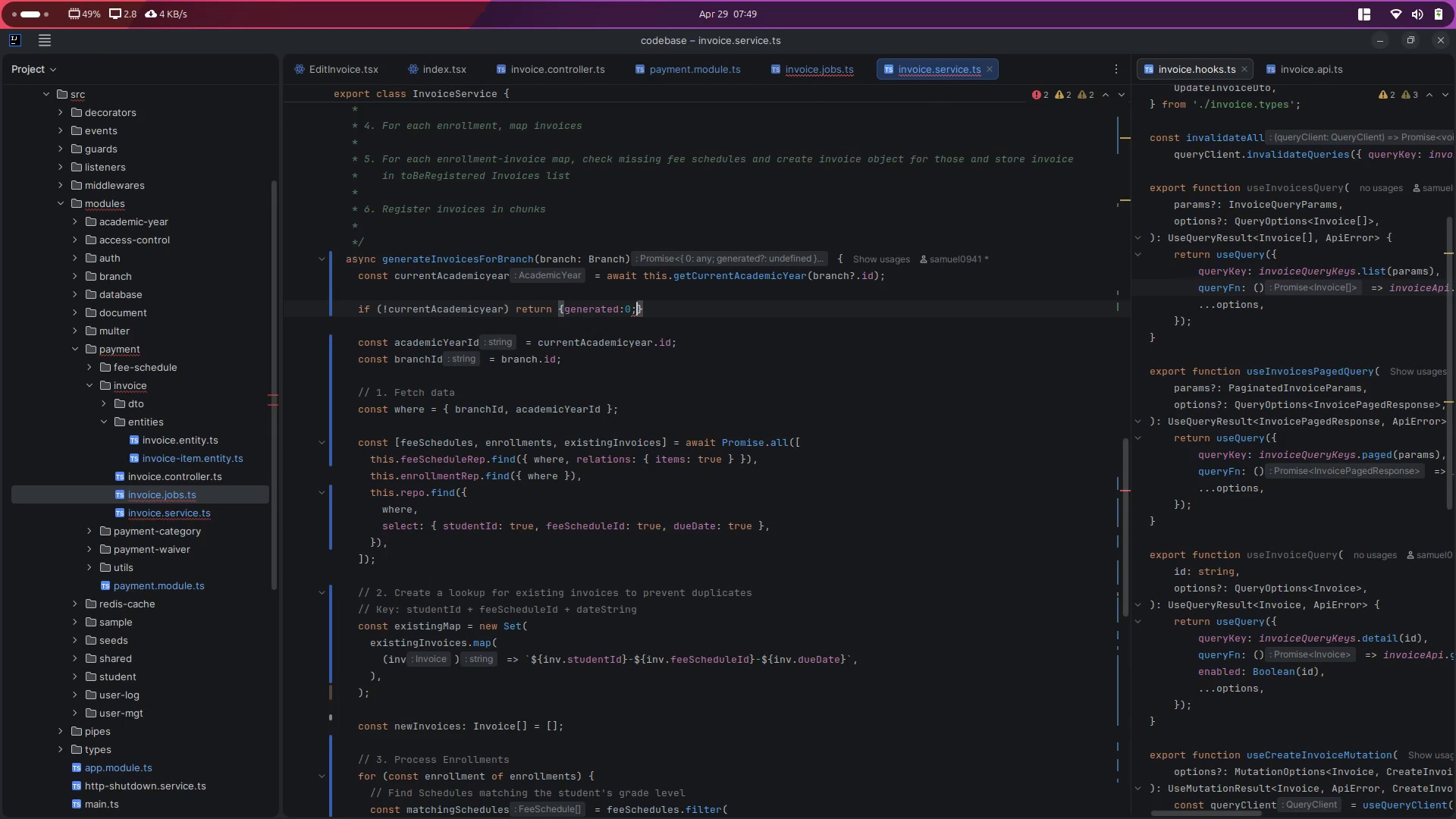 
key(Backspace)
 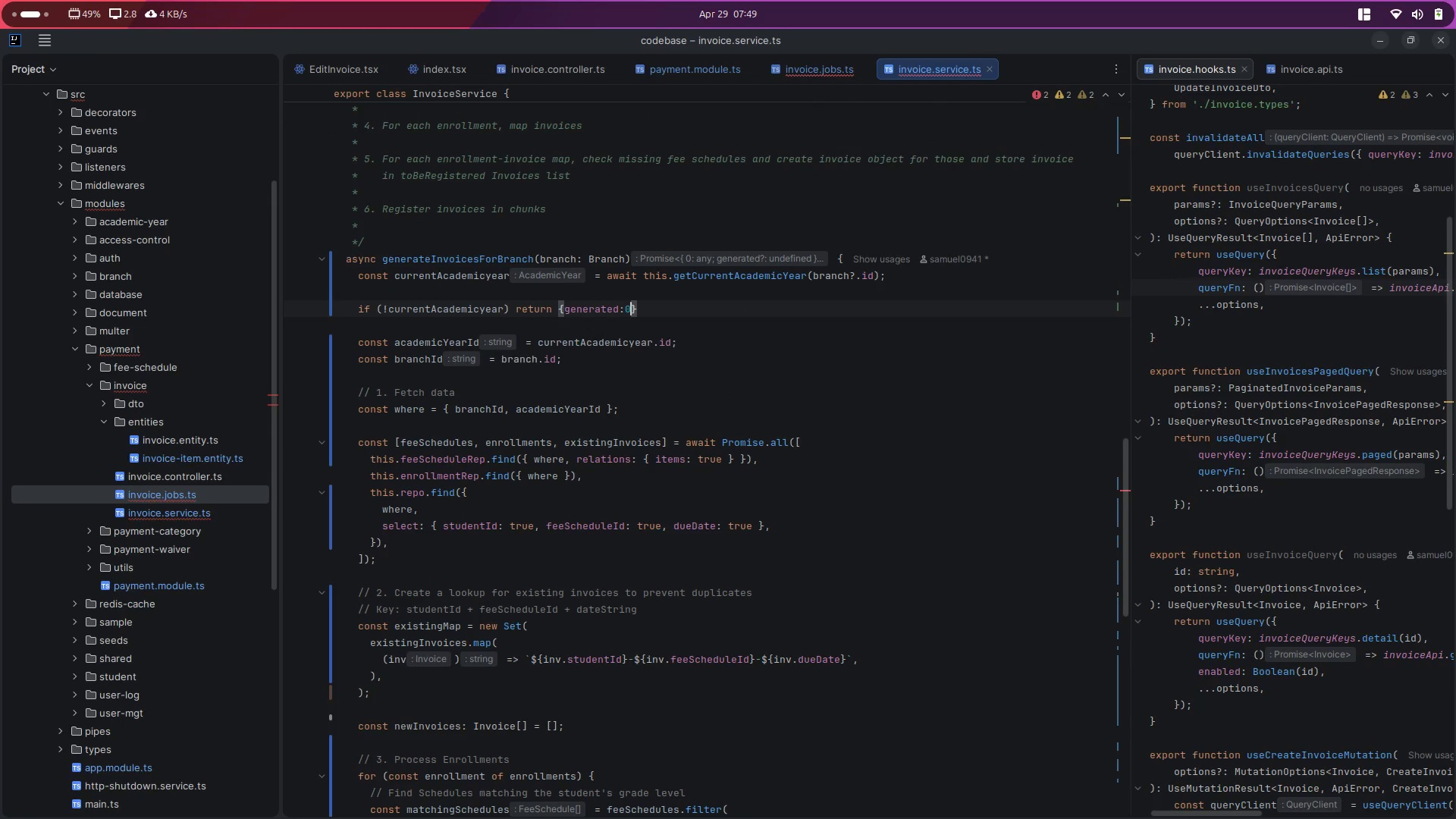 
key(Control+ControlLeft)
 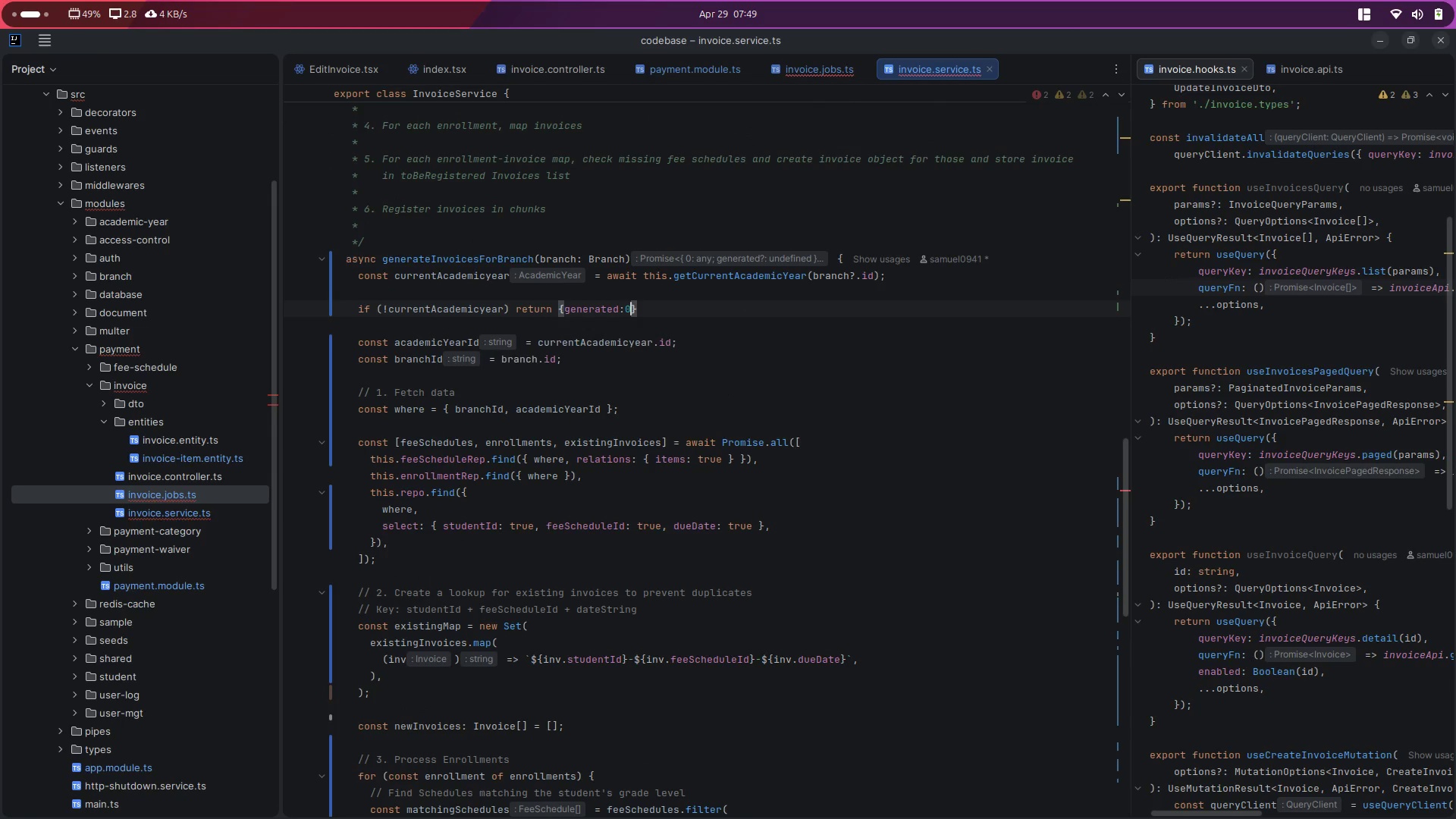 
key(Control+S)
 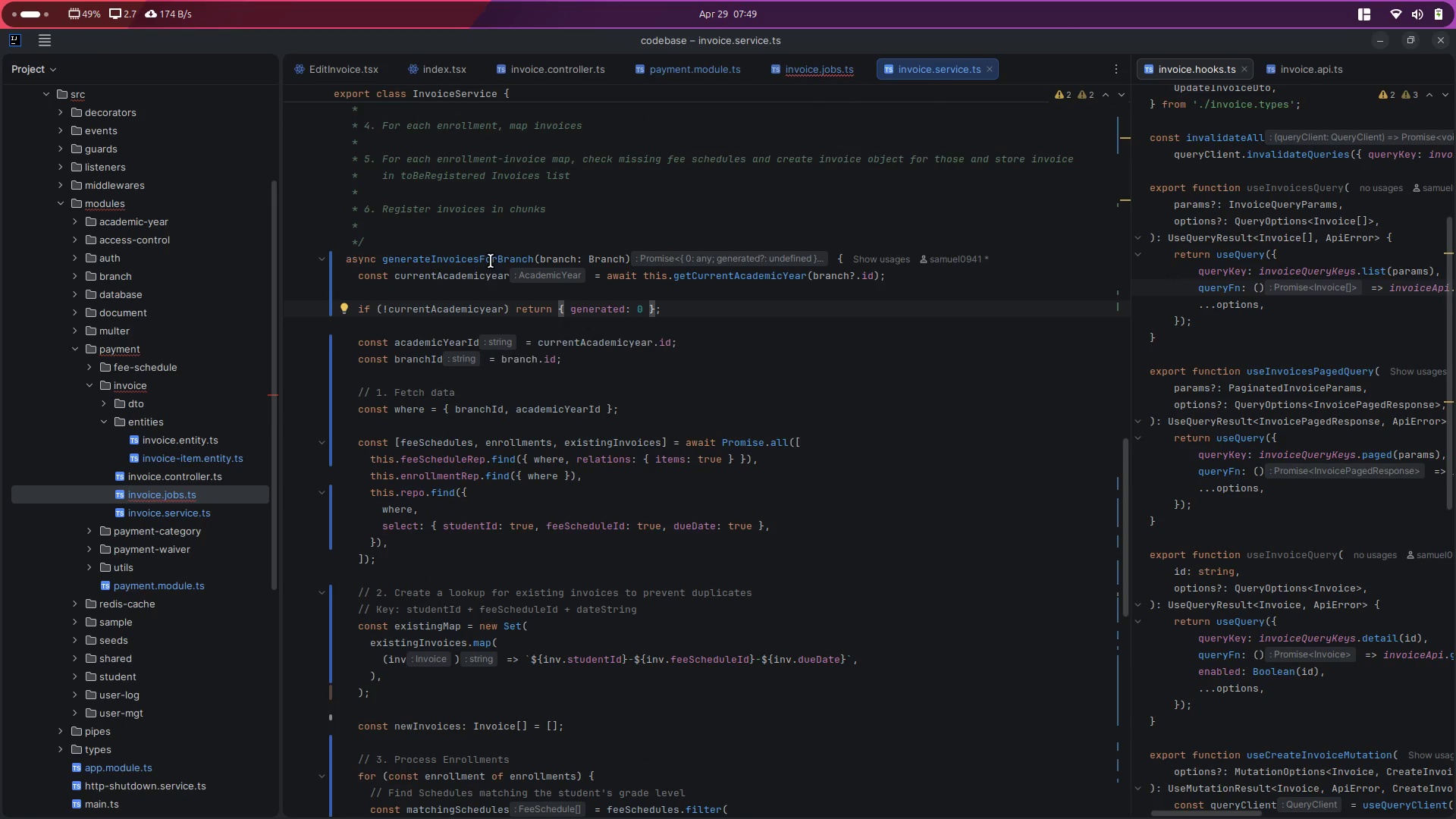 
left_click([825, 80])
 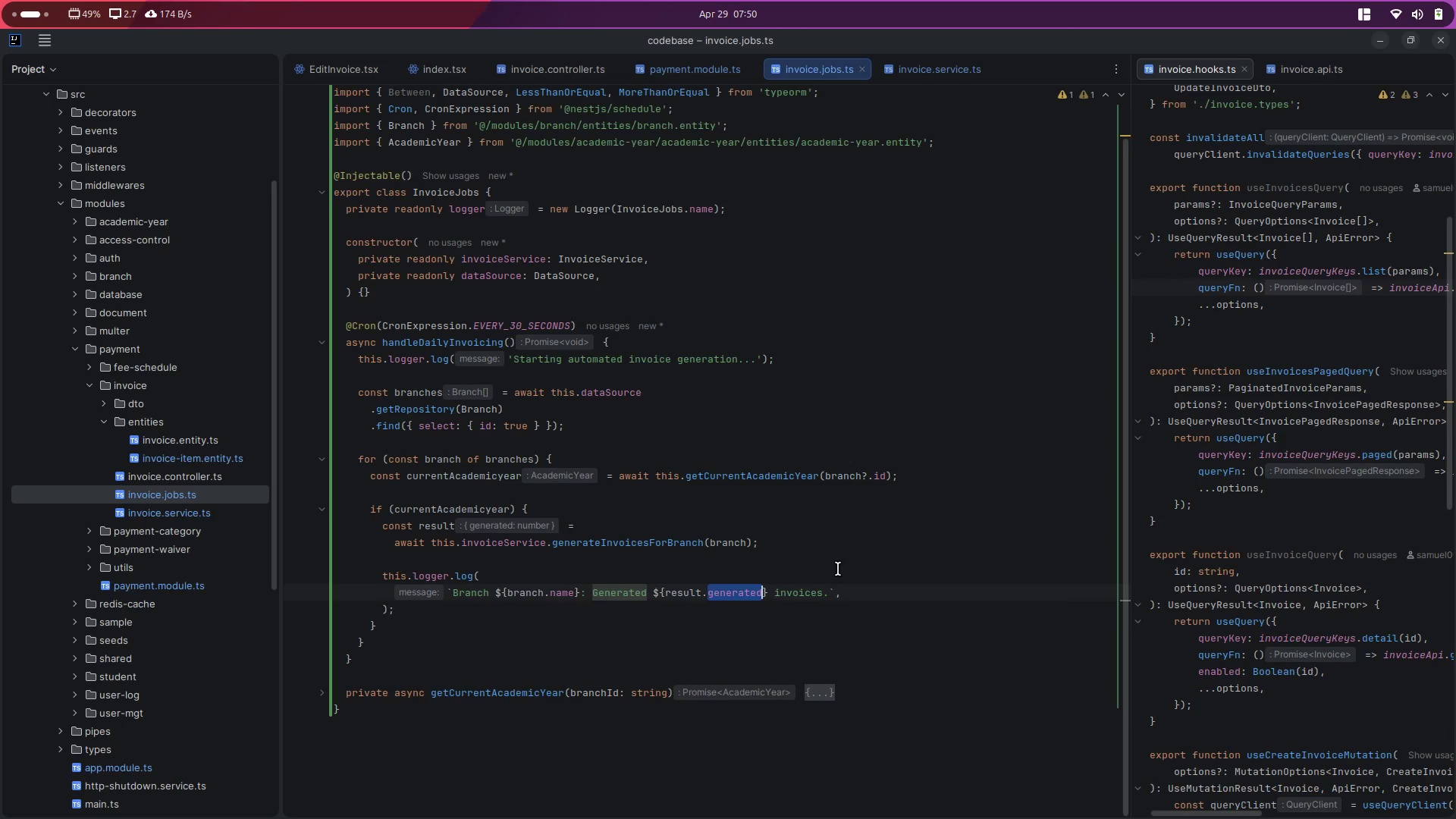 
scroll: coordinate [838, 569], scroll_direction: down, amount: 2.0
 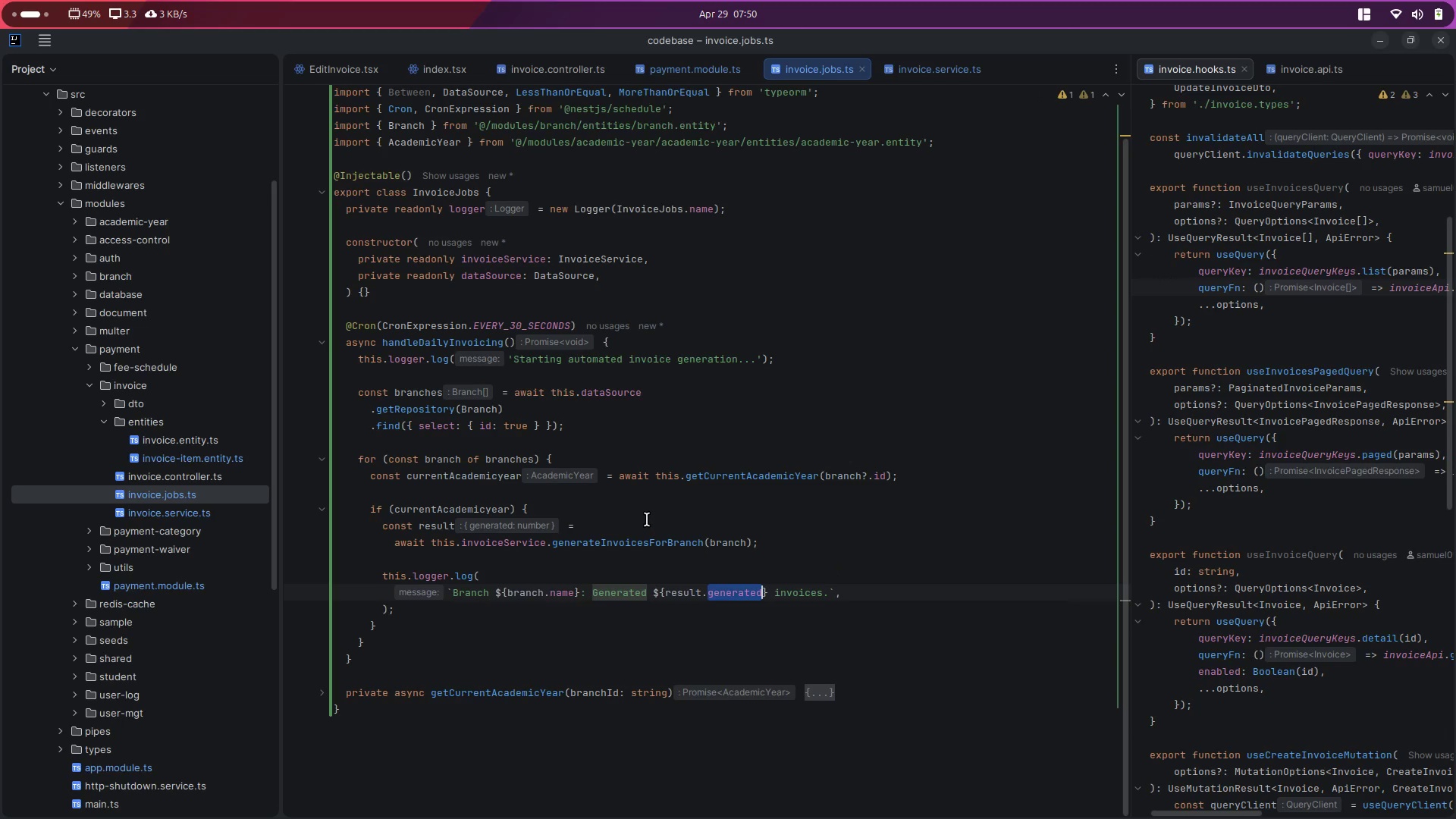 
left_click([748, 566])
 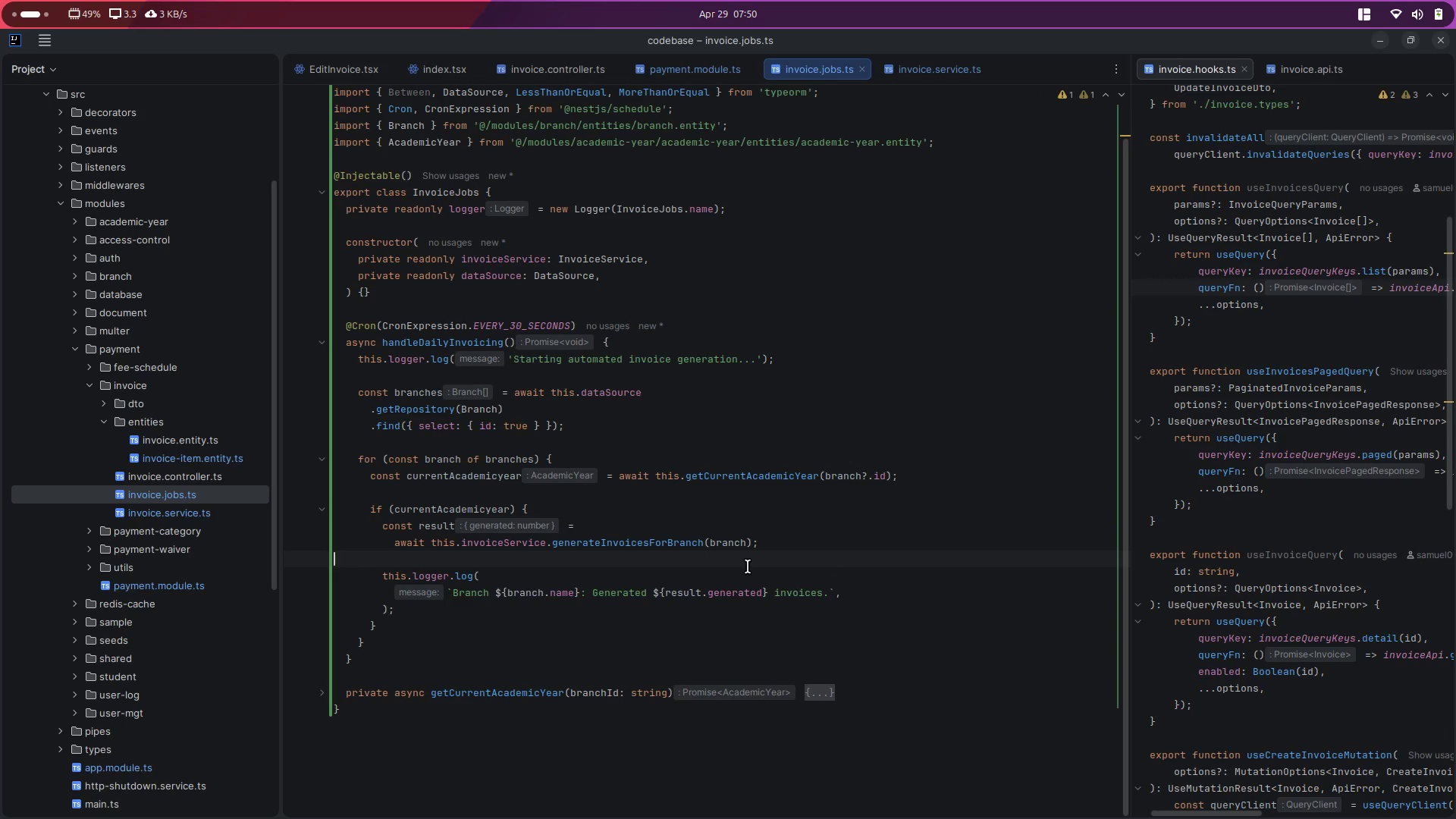 
left_click([748, 566])
 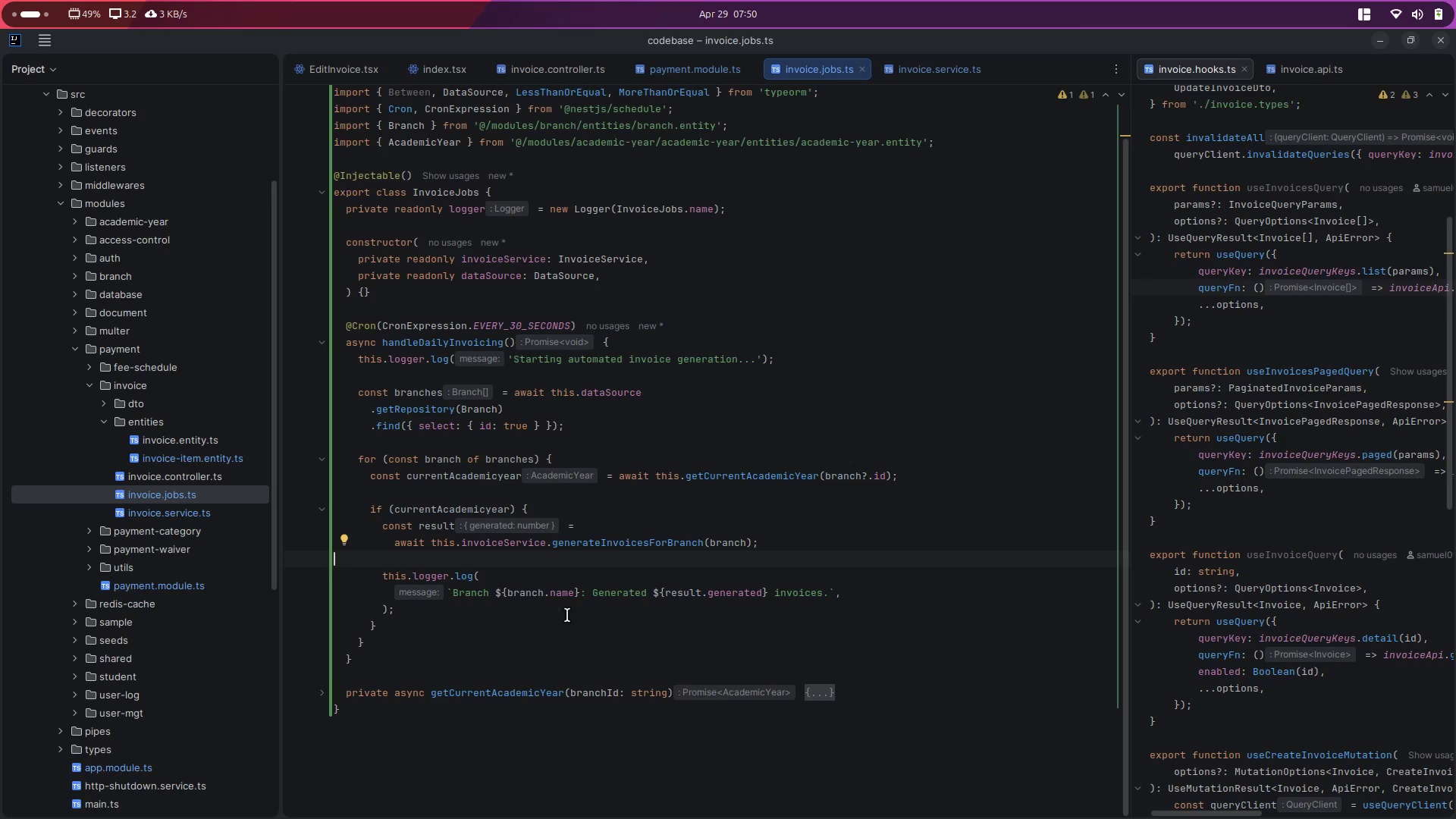 
double_click([470, 509])
 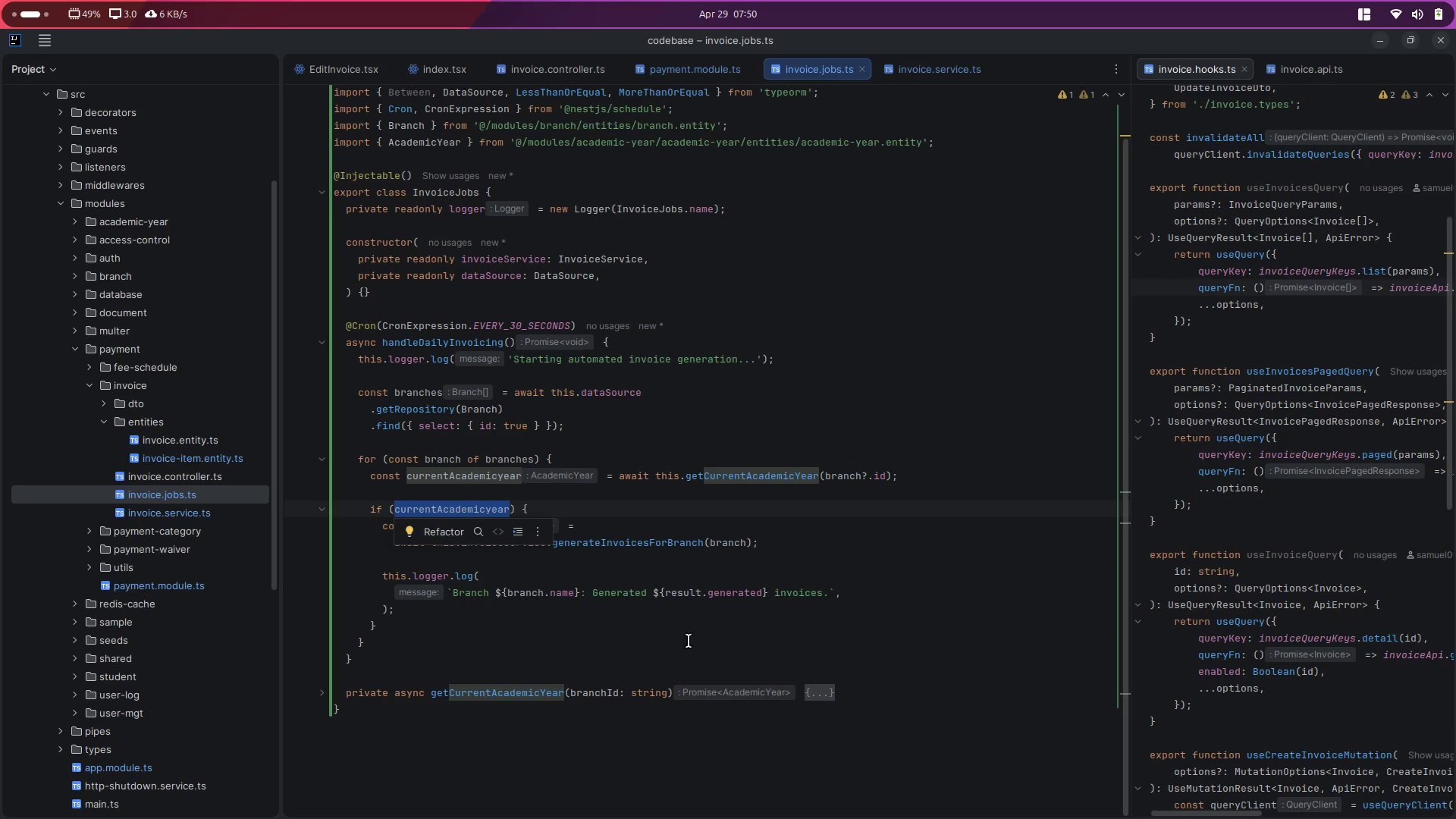 
left_click([720, 495])
 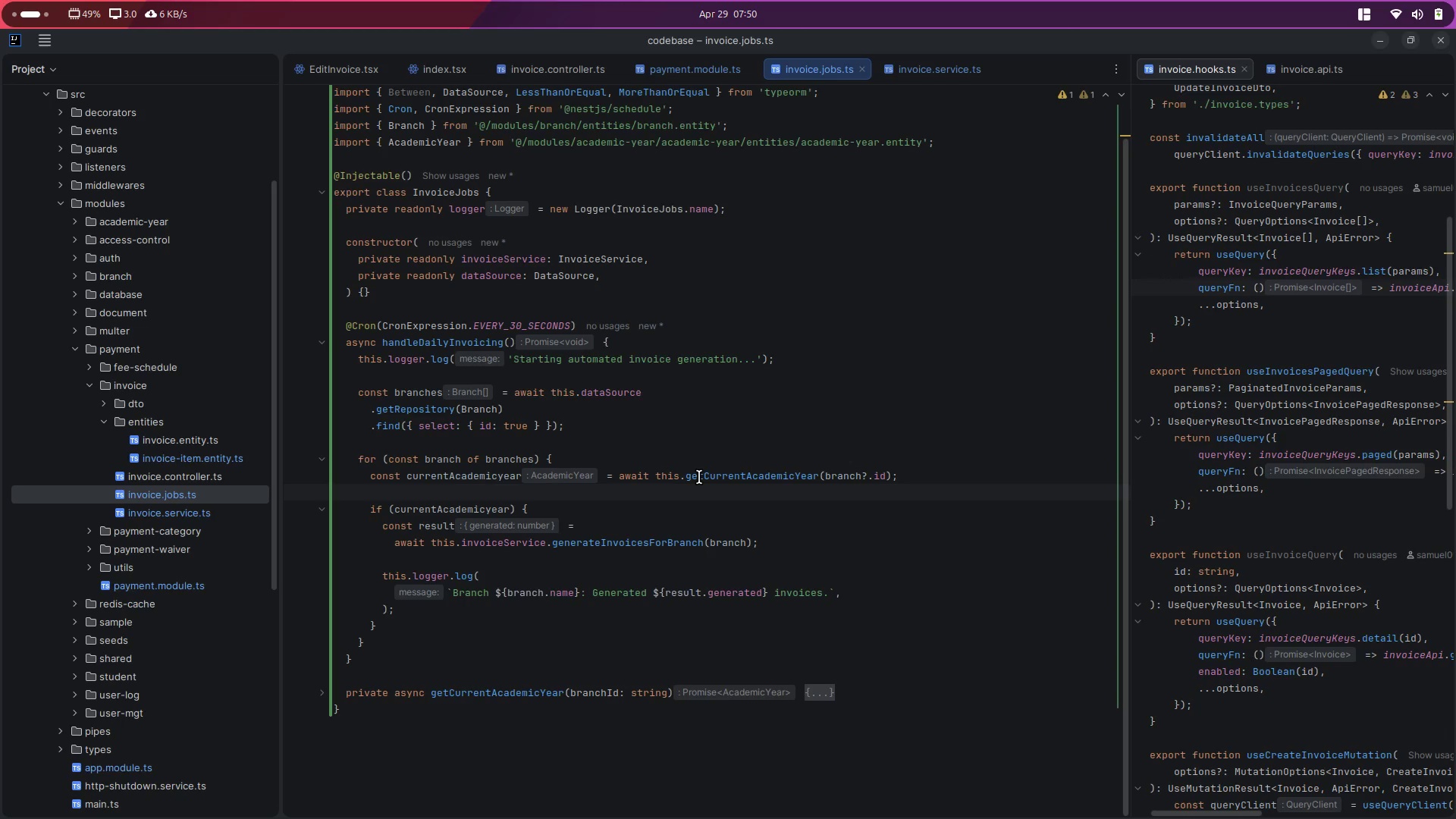 
left_click([699, 477])
 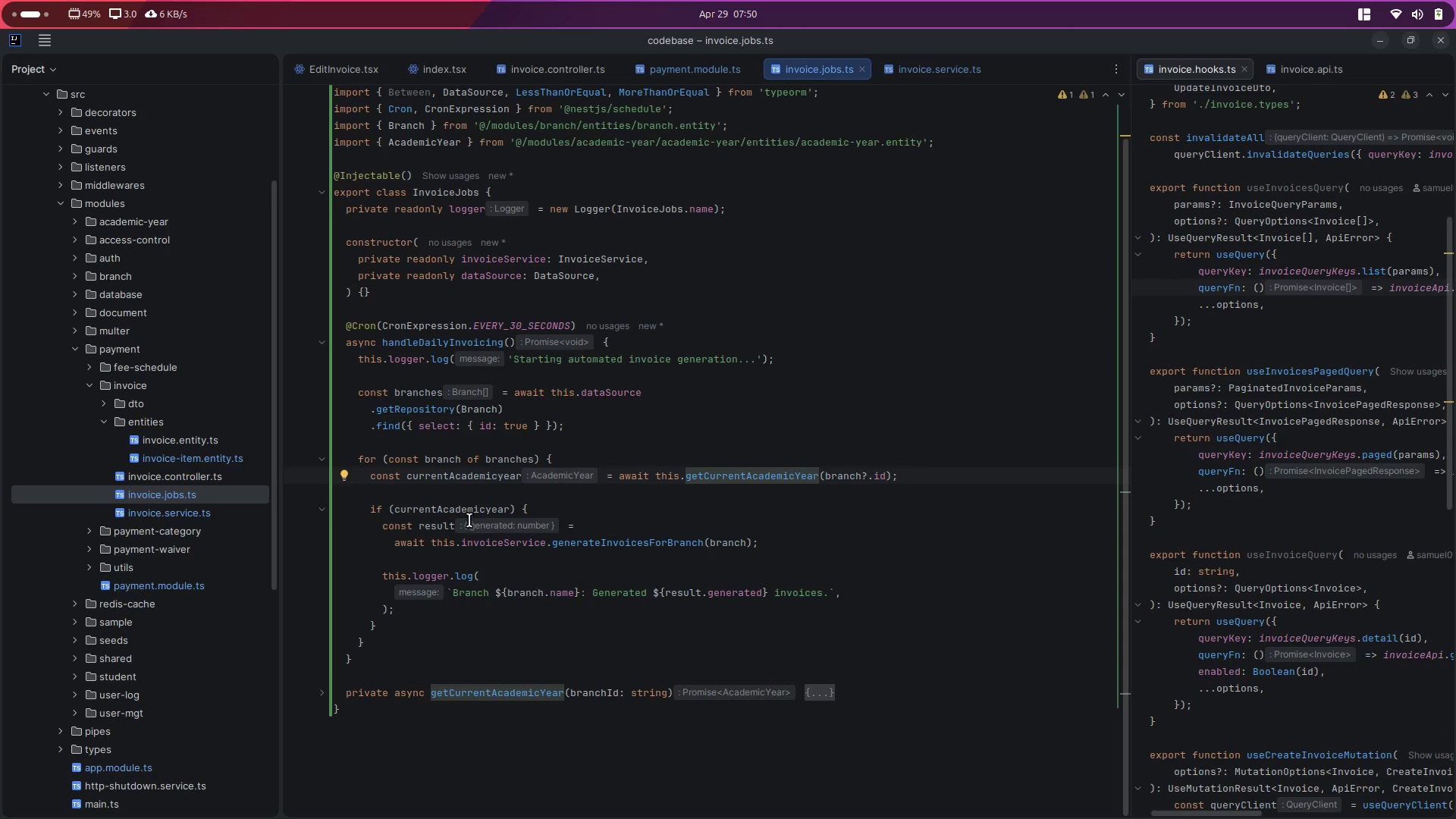 
left_click([466, 513])
 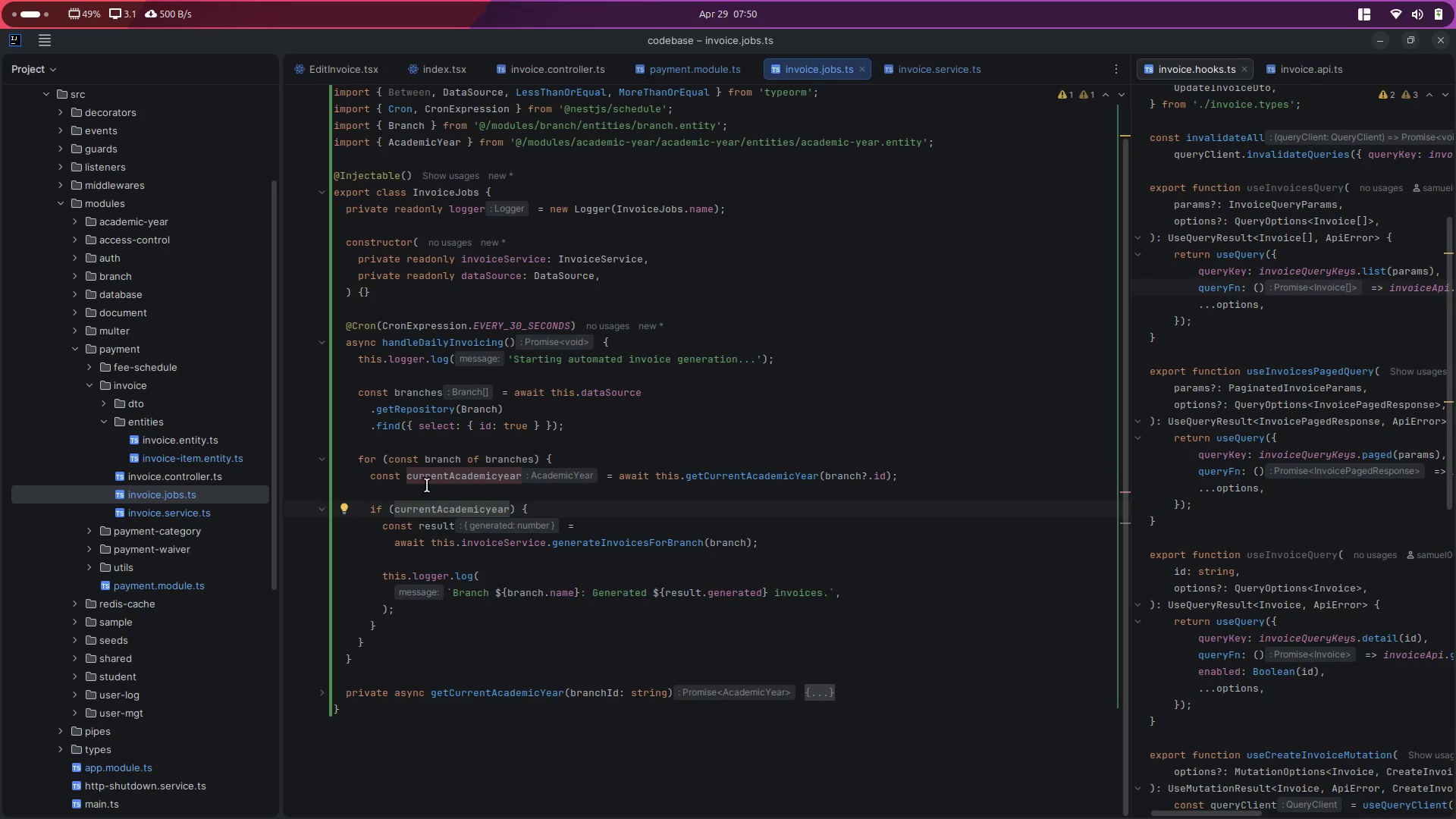 
left_click([396, 476])
 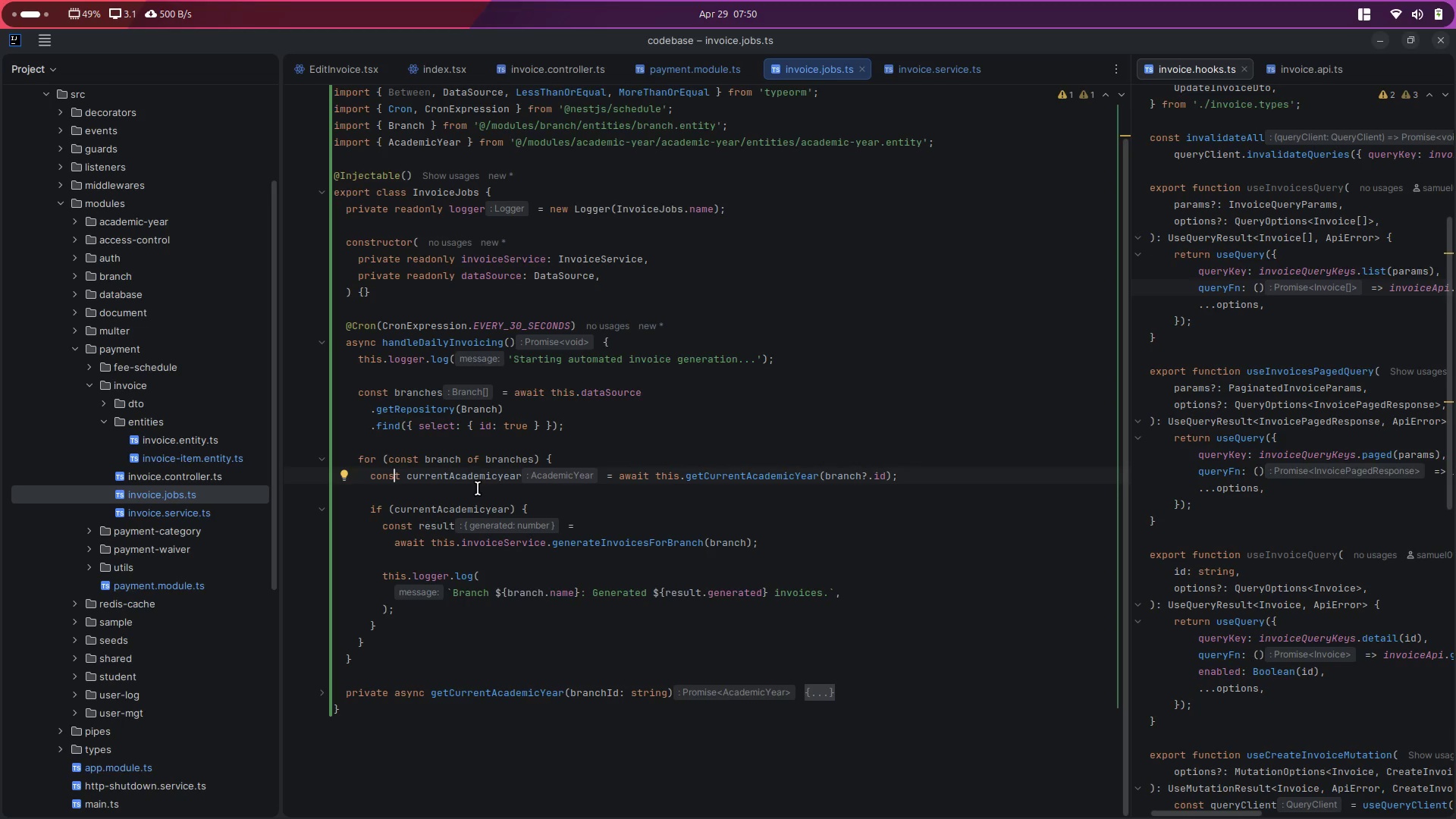 
key(Control+ControlLeft)
 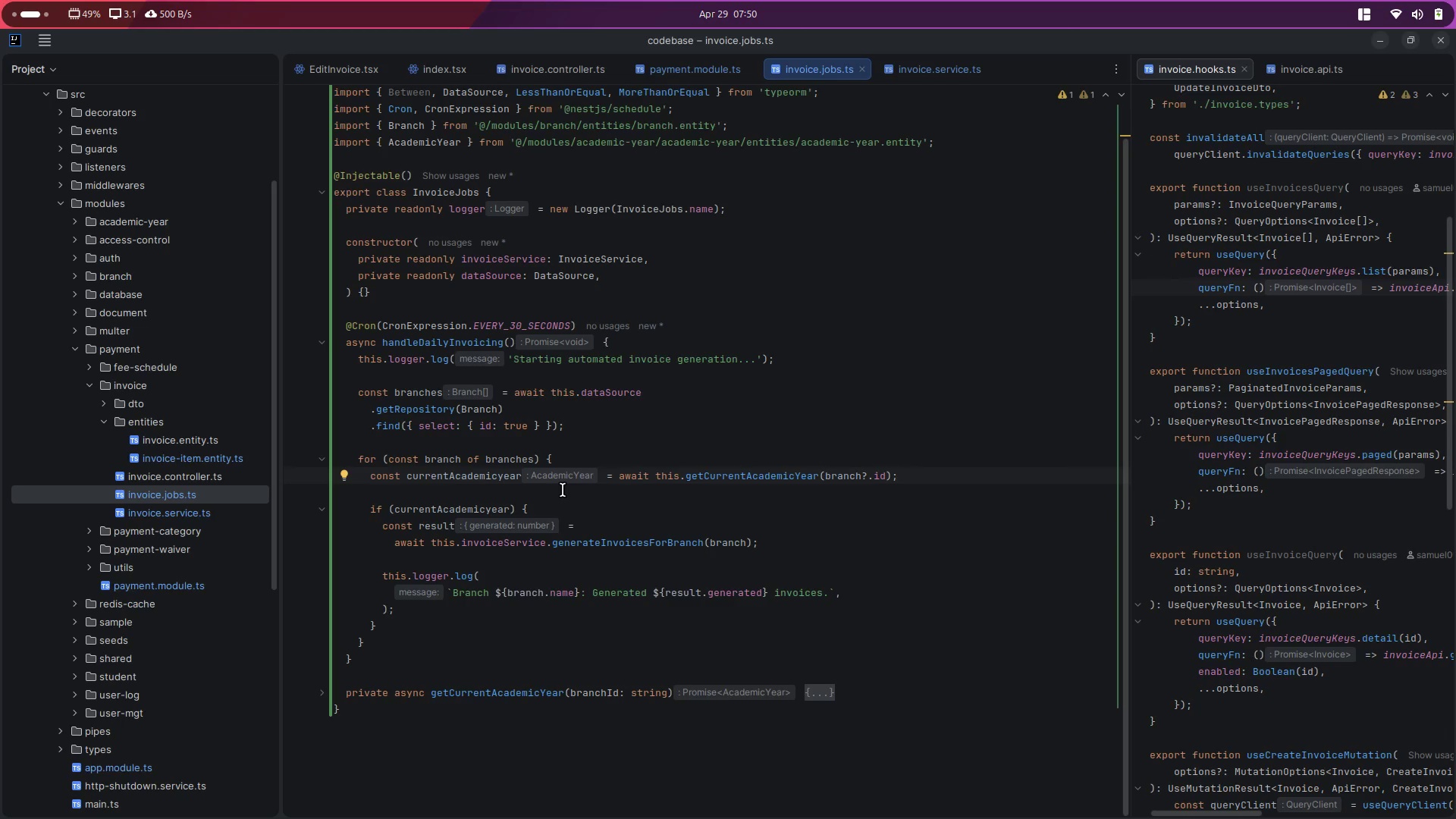 
key(Control+X)
 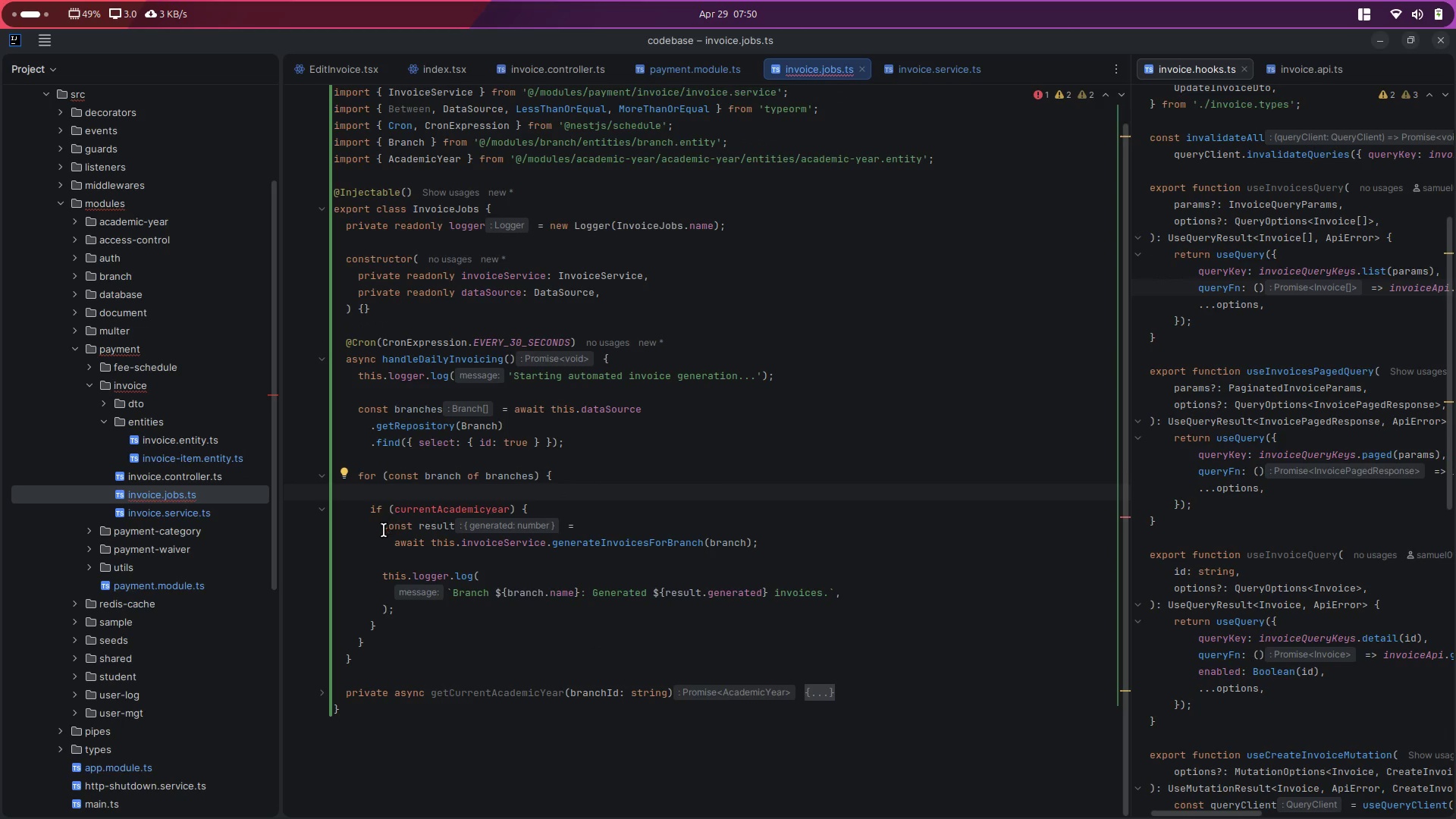 
wait(6.84)
 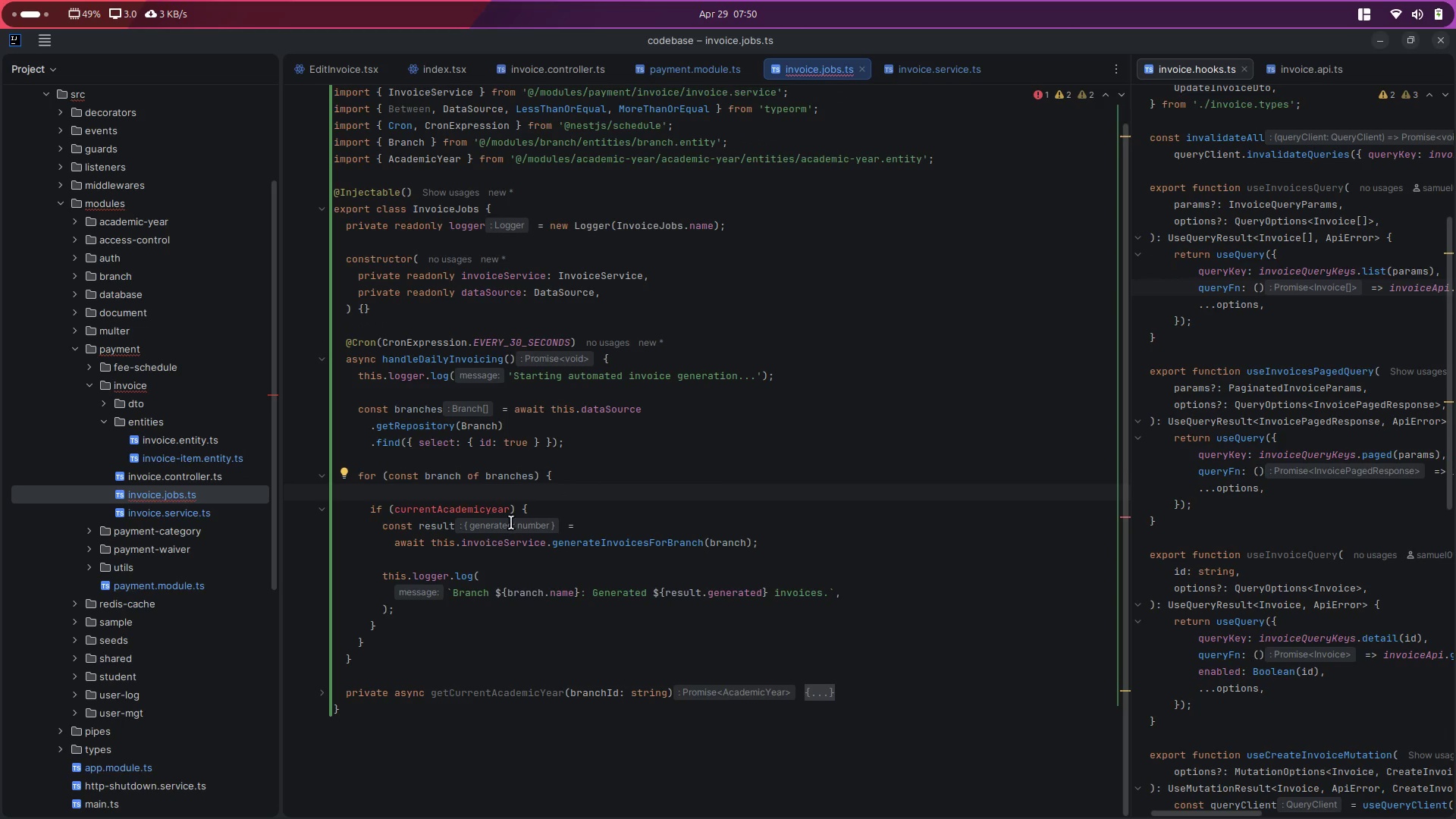 
left_click_drag(start_coordinate=[375, 529], to_coordinate=[405, 612])
 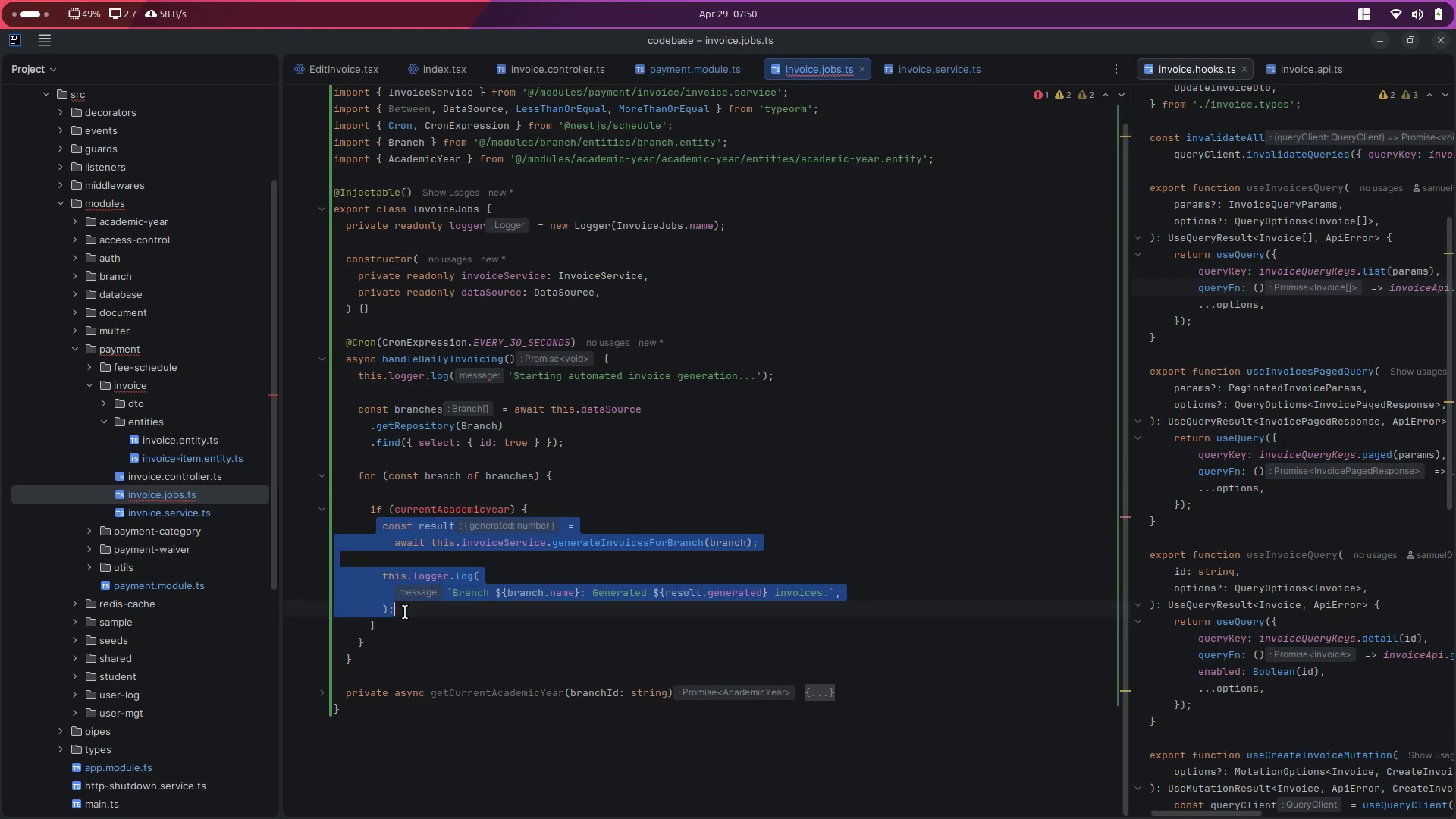 
key(Control+ControlLeft)
 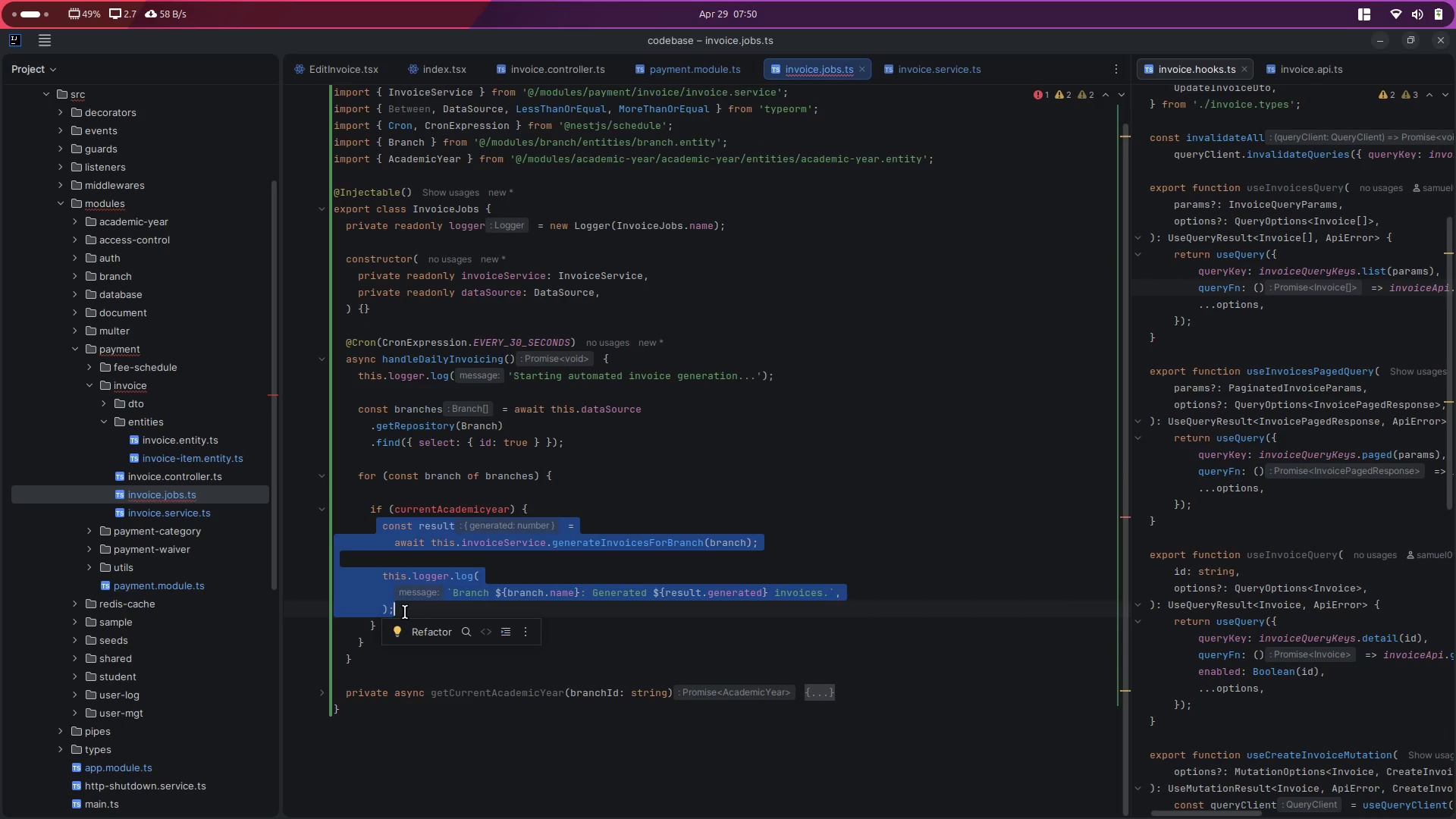 
key(Control+C)
 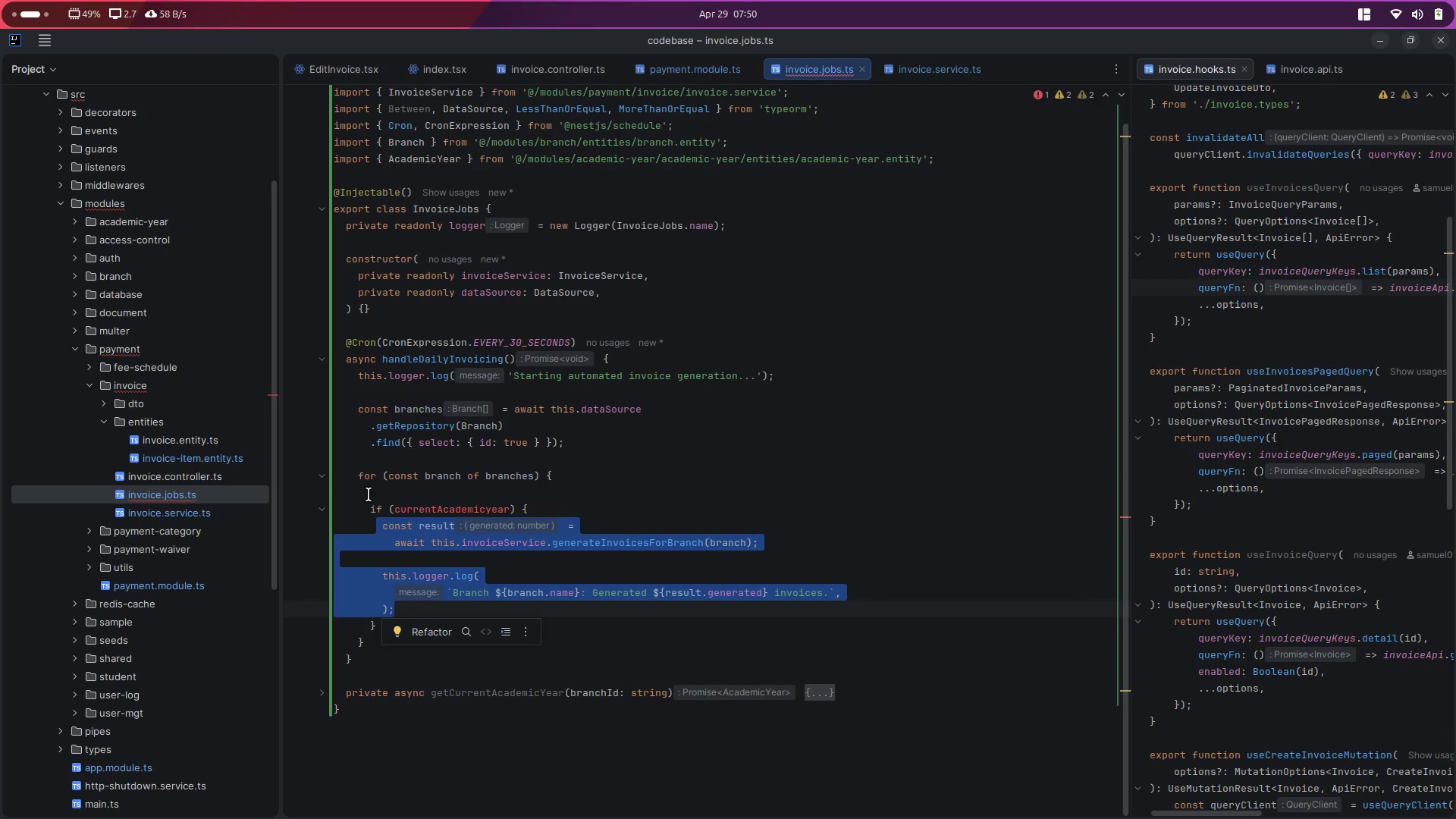 
left_click_drag(start_coordinate=[369, 494], to_coordinate=[404, 621])
 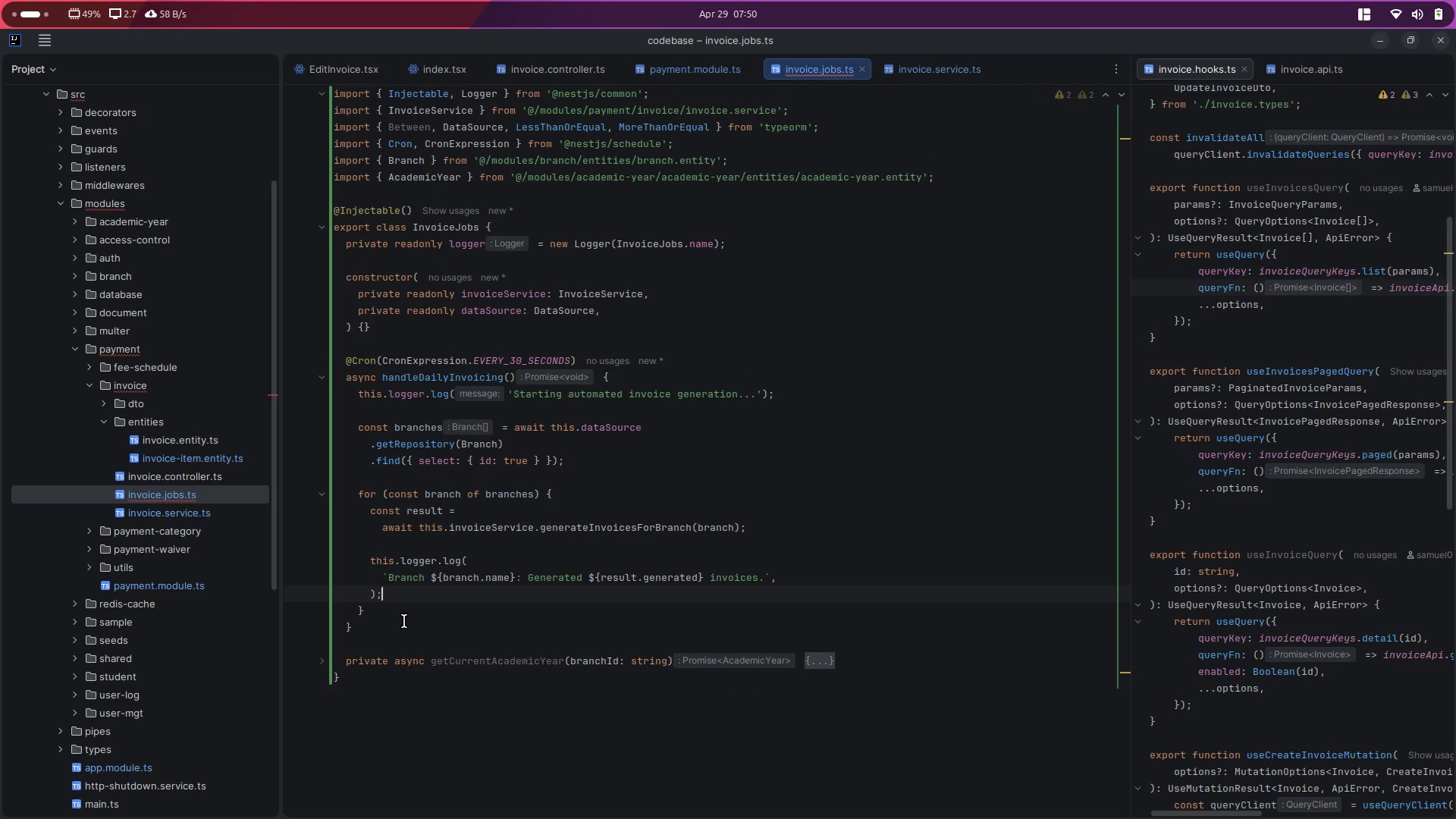 
key(Control+ControlLeft)
 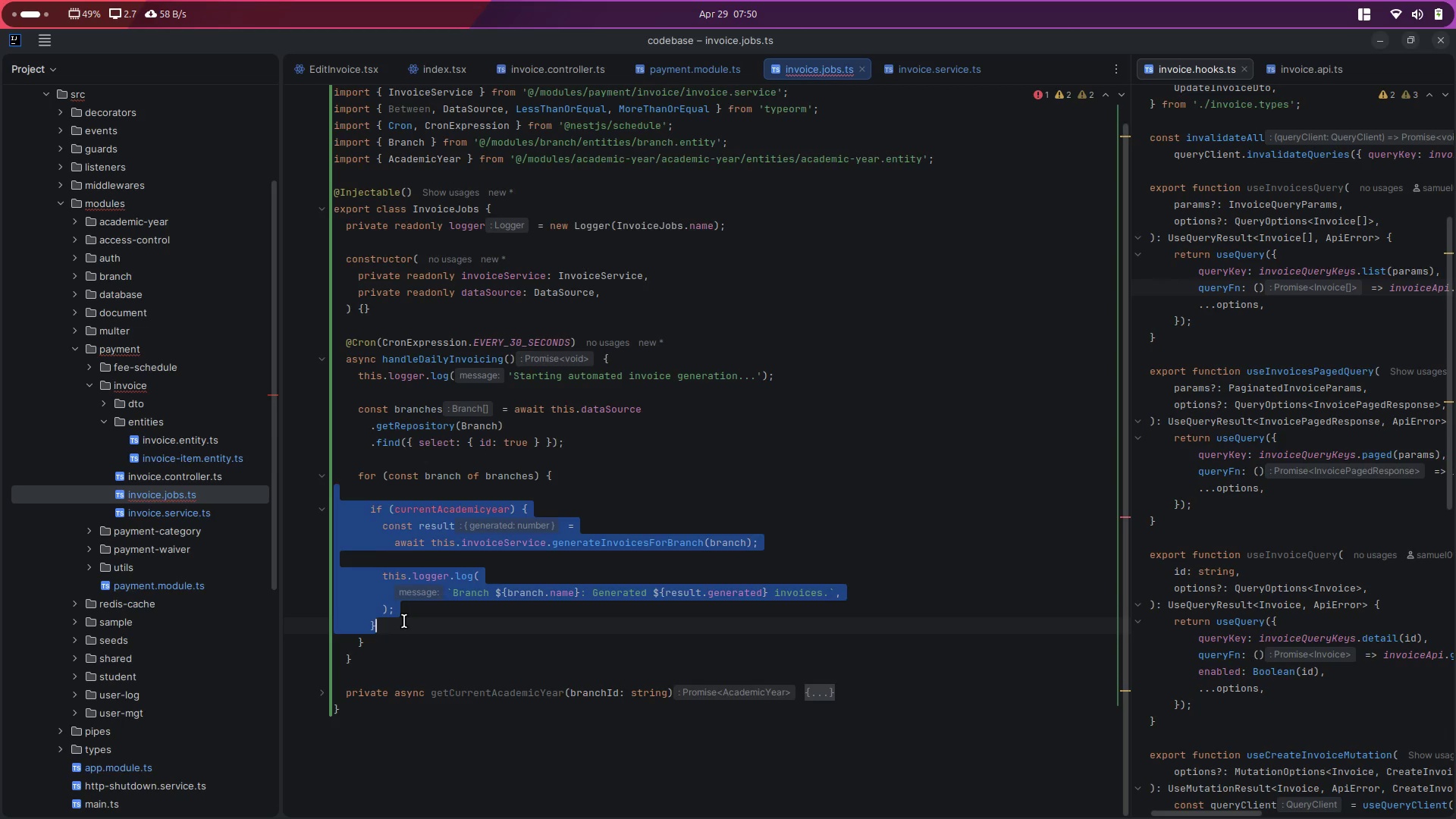 
key(Control+V)
 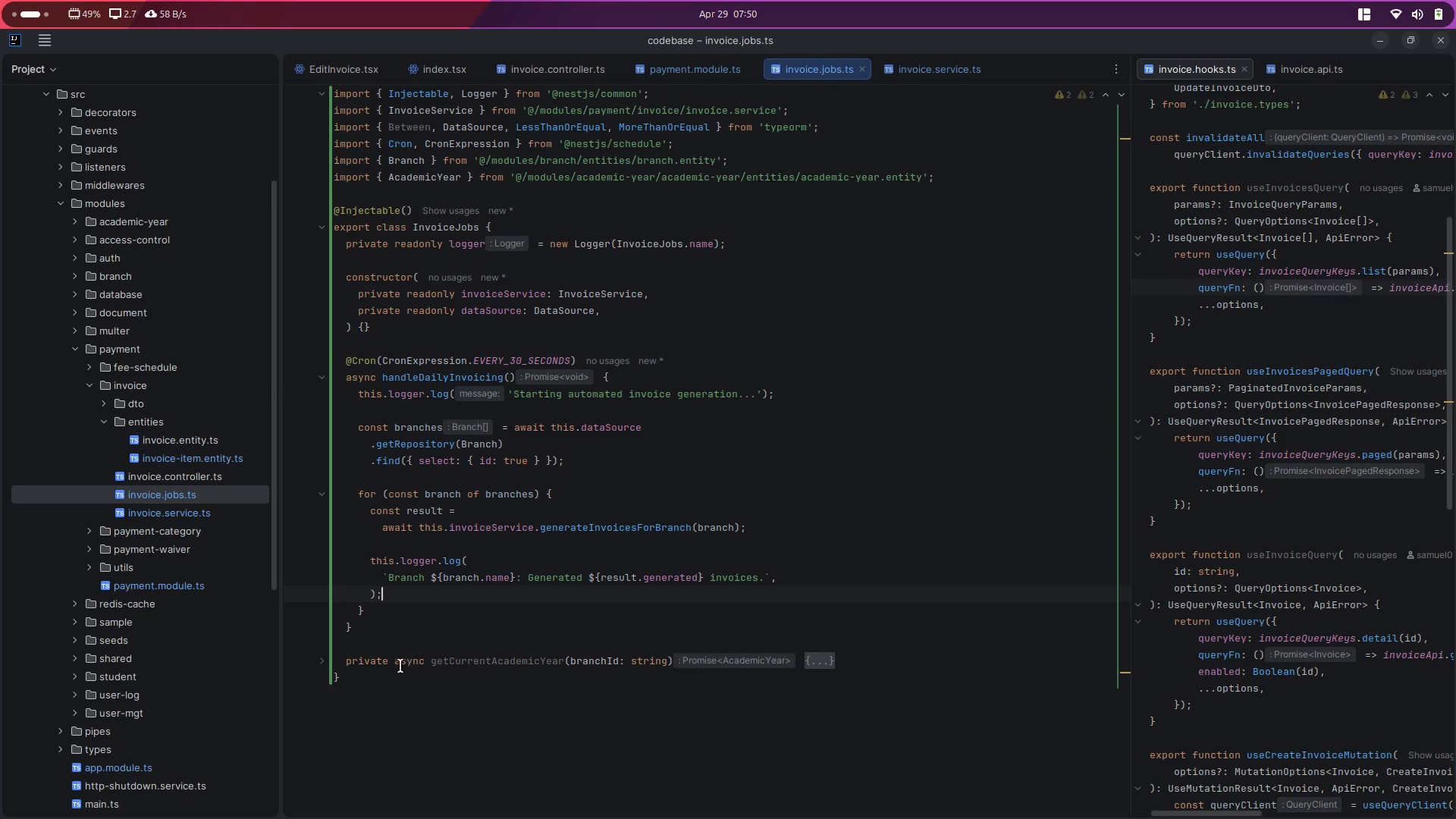 
left_click([389, 666])
 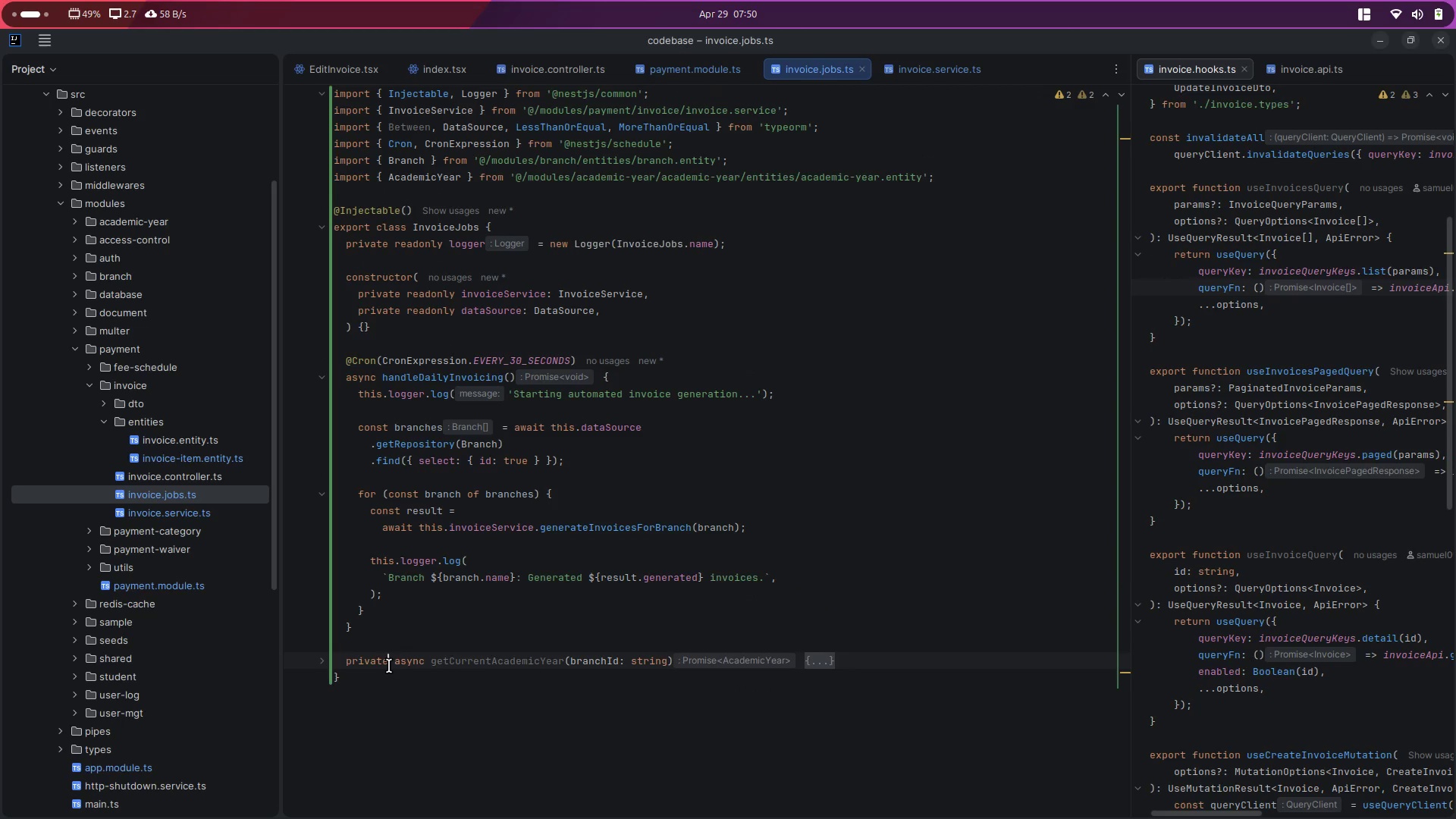 
key(Control+X)
 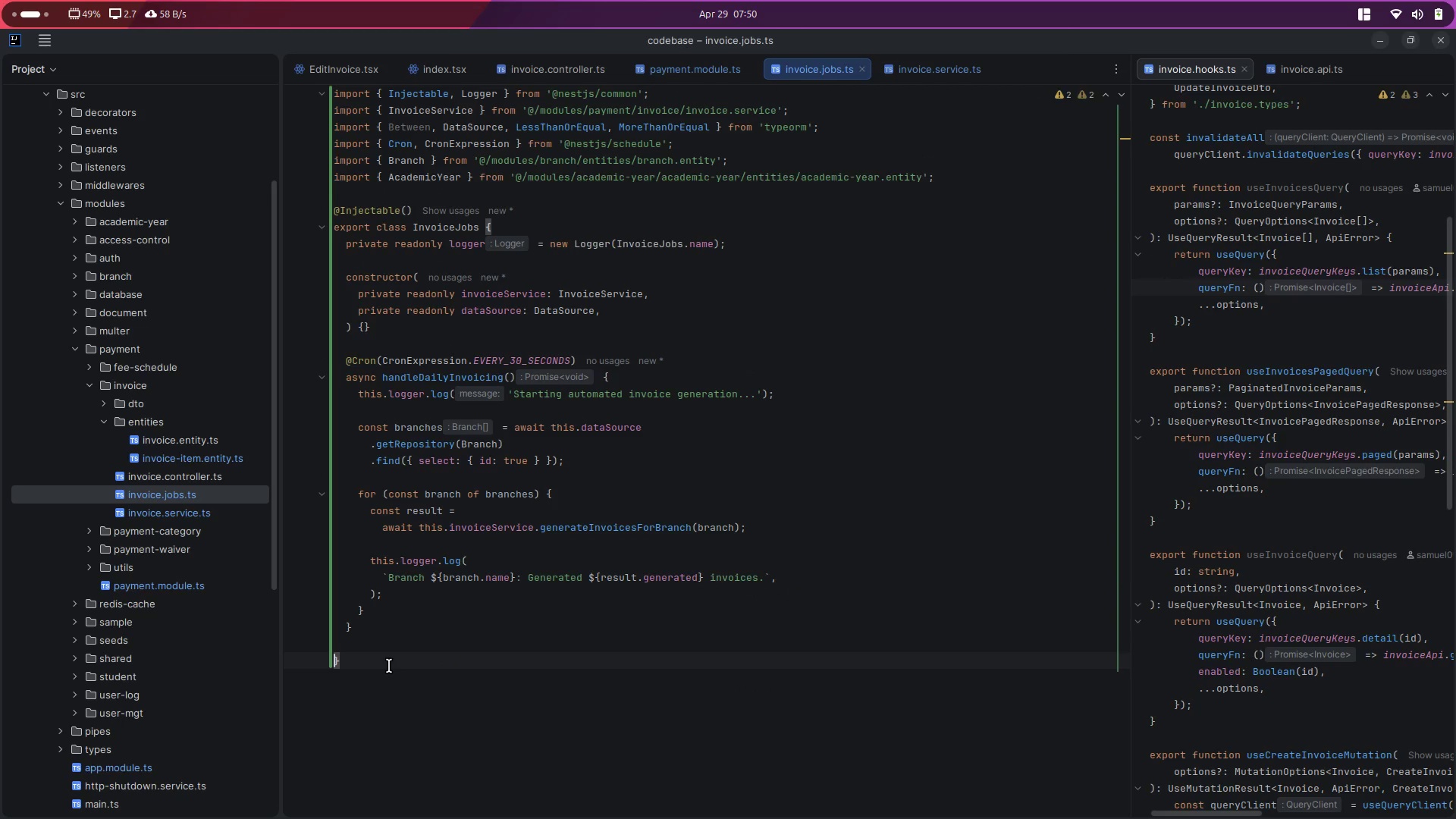 
key(Control+S)
 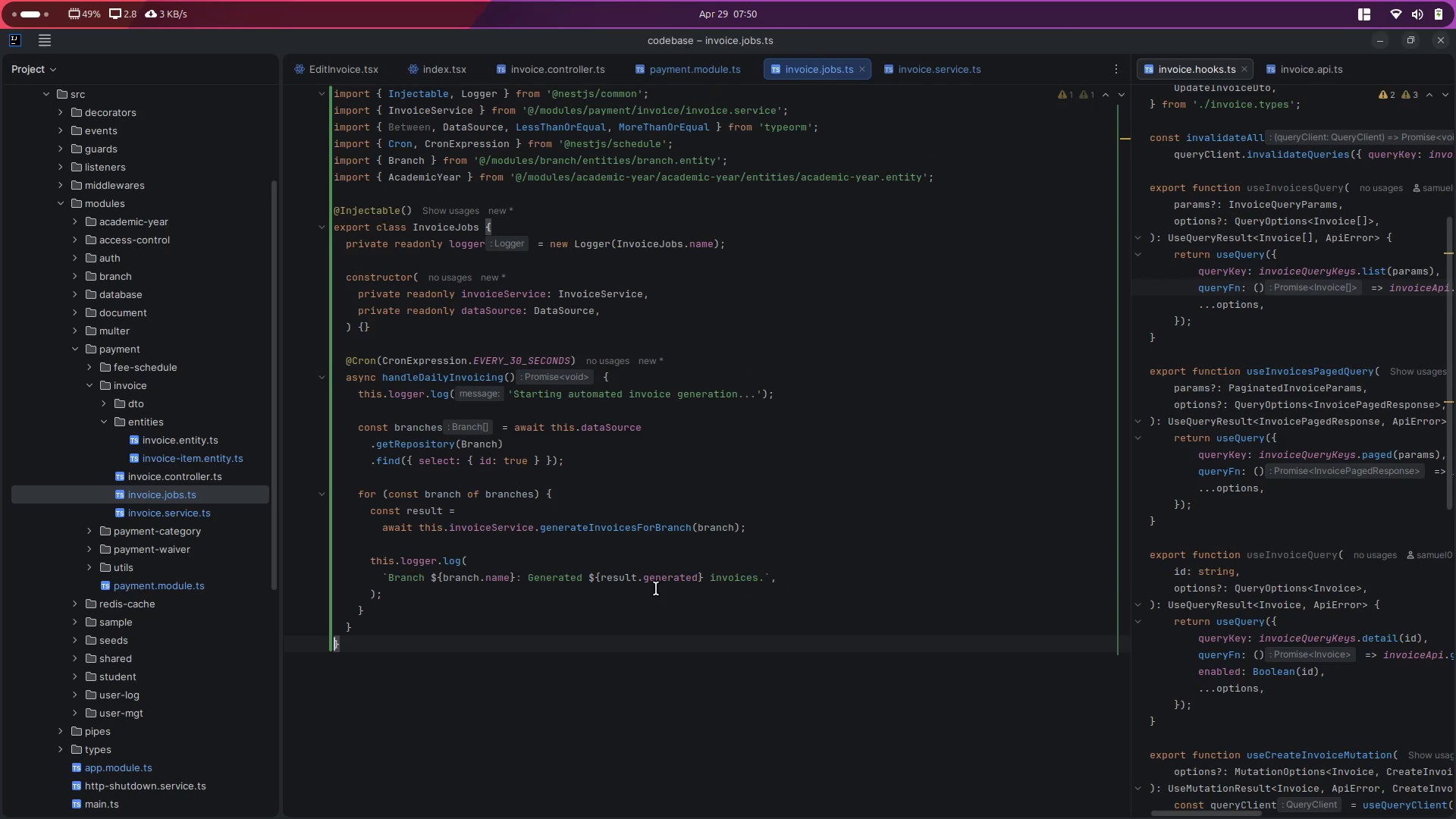 
scroll: coordinate [656, 588], scroll_direction: up, amount: 5.0
 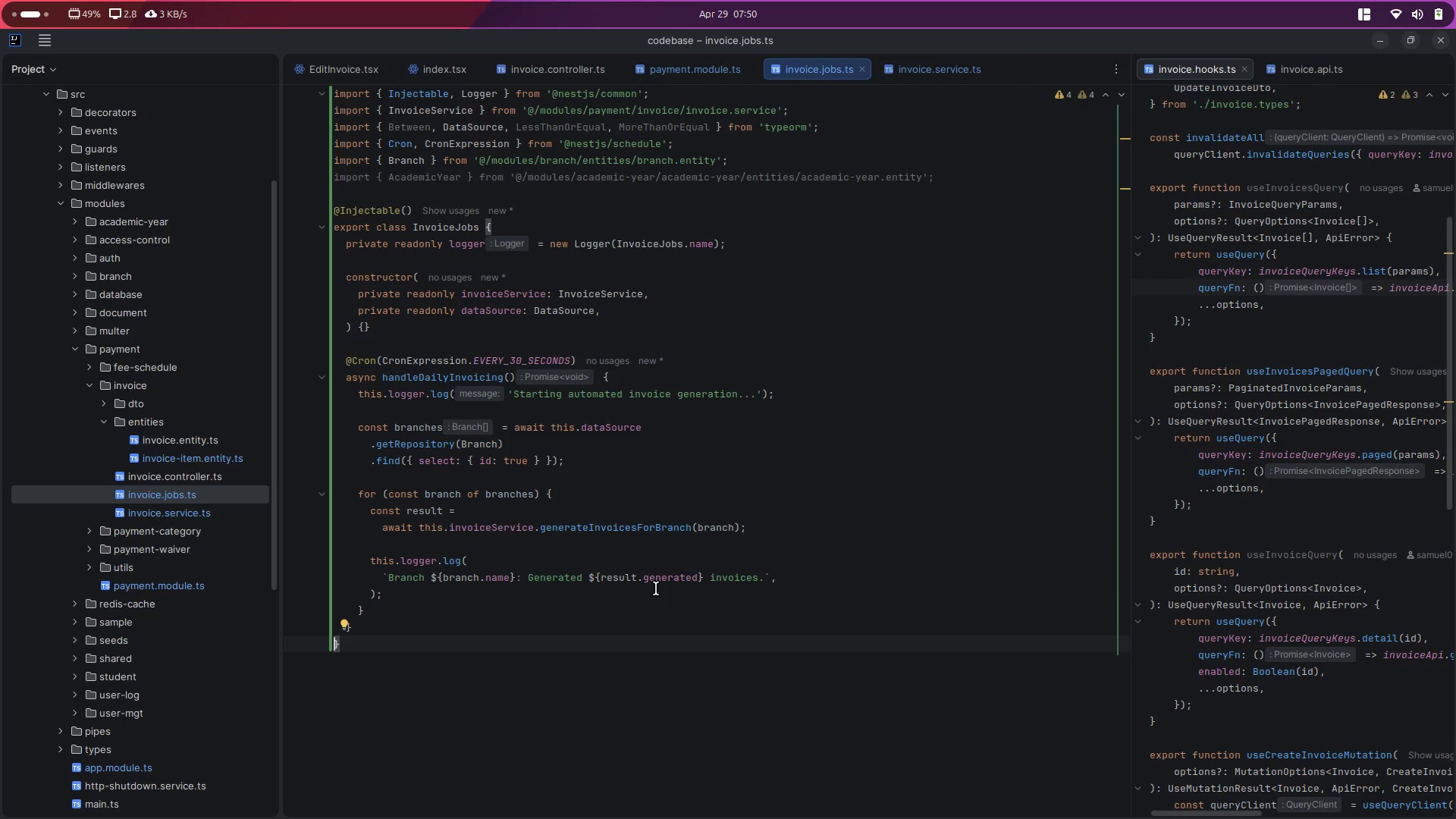 
key(Control+Backquote)
 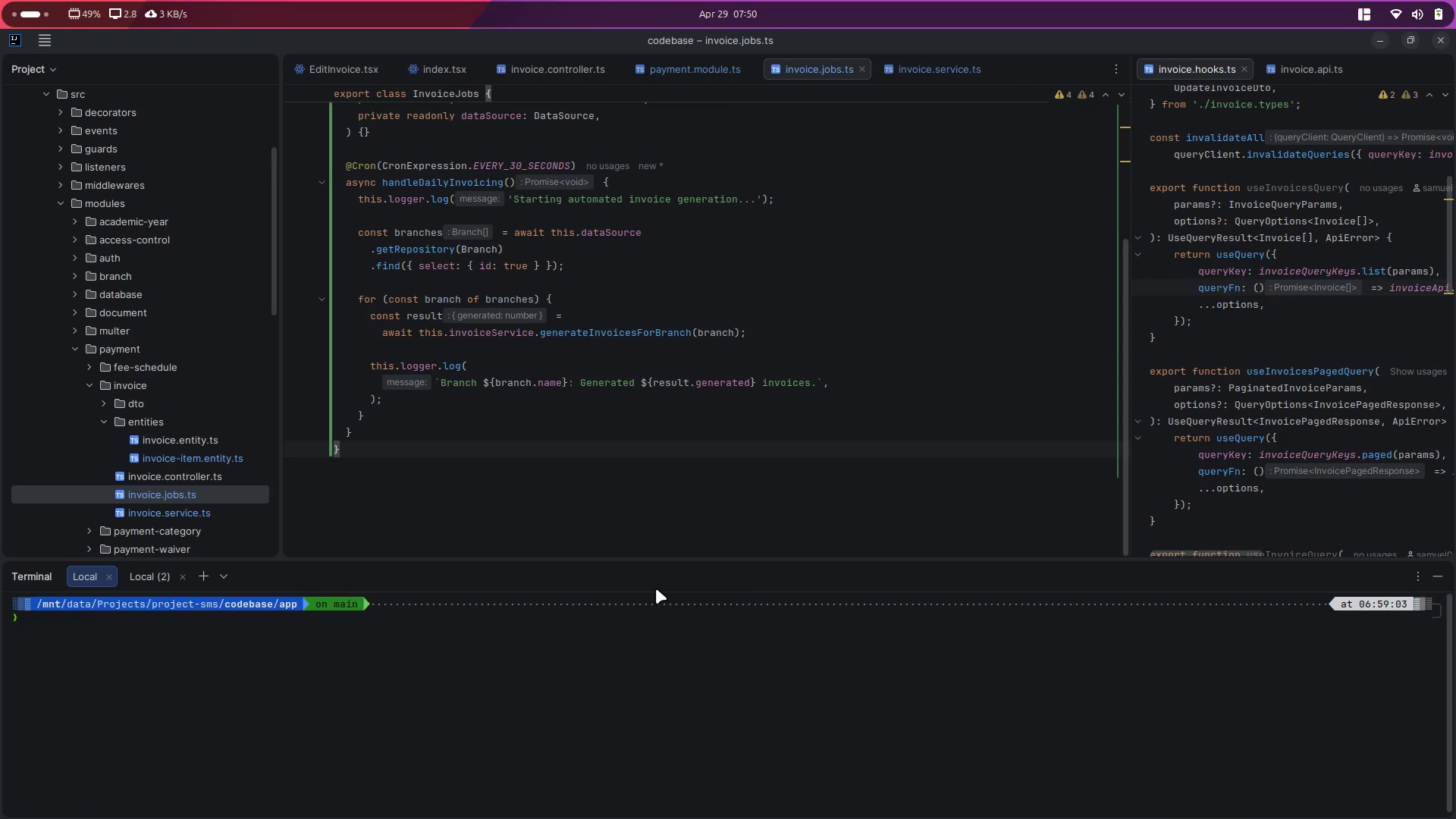 
left_click([641, 686])
 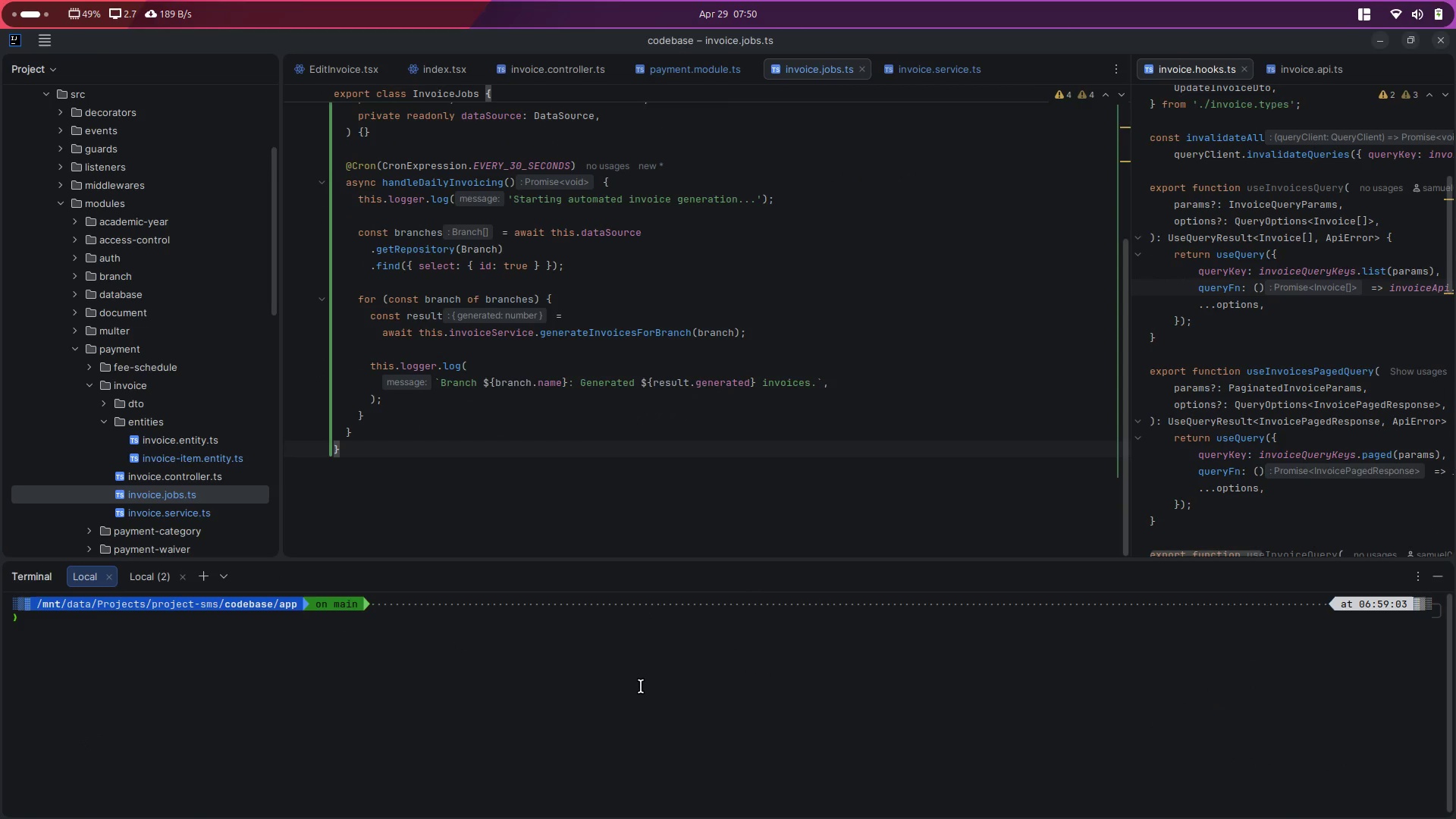 
type(cd ap)
key(Backspace)
key(Backspace)
type(../api)
 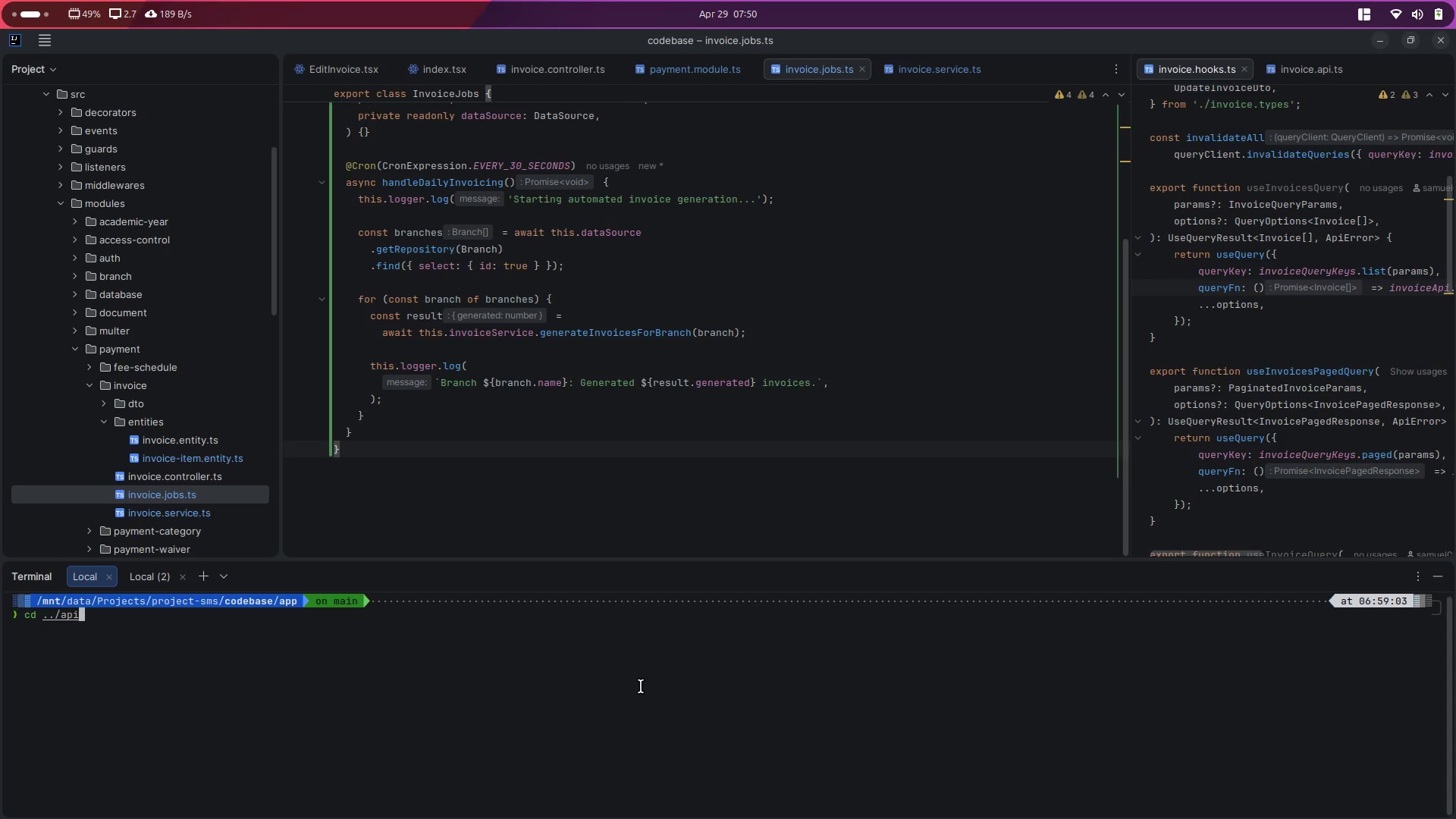 
key(Enter)
 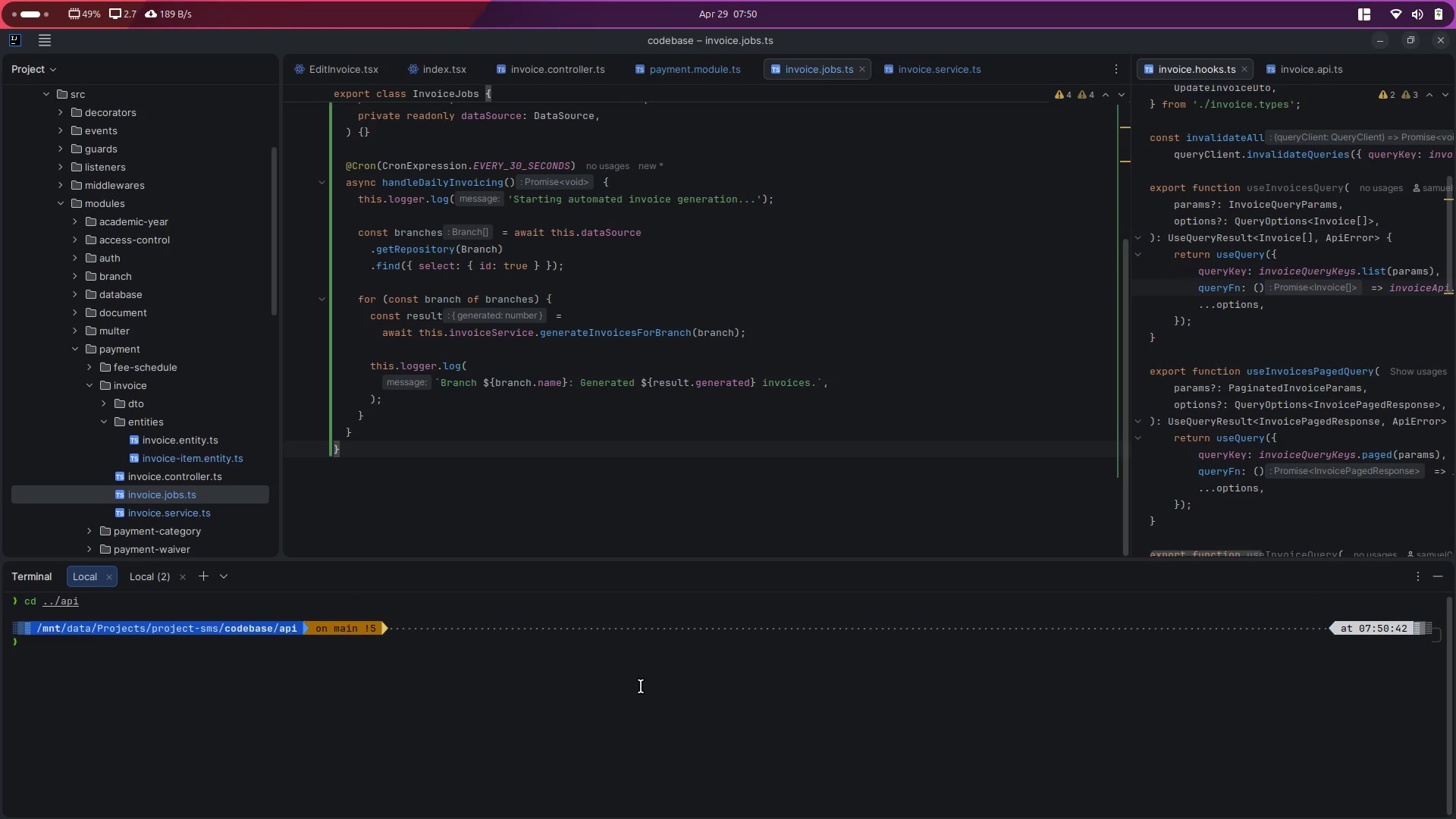 
type(npm run )
 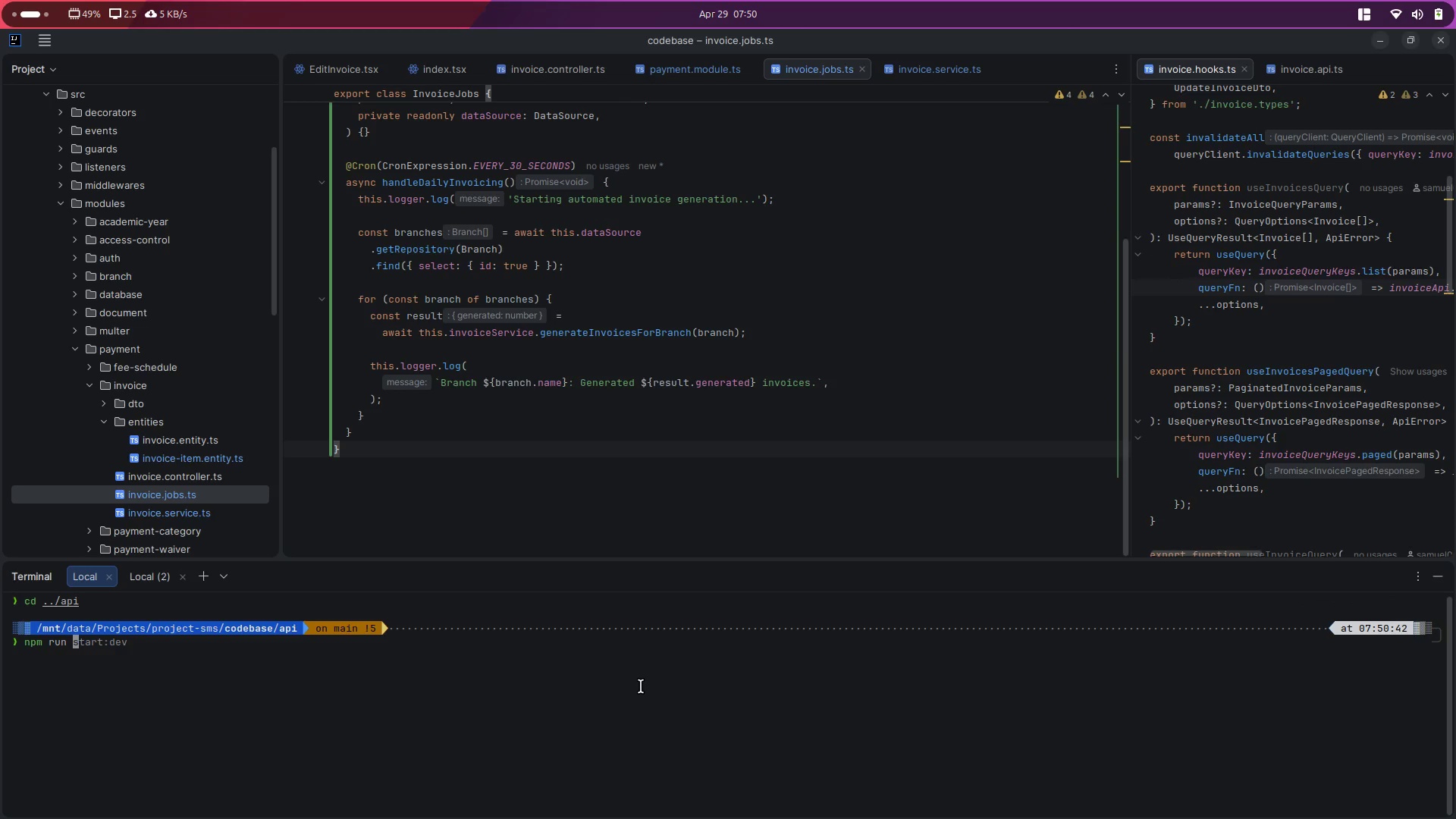 
key(ArrowRight)
 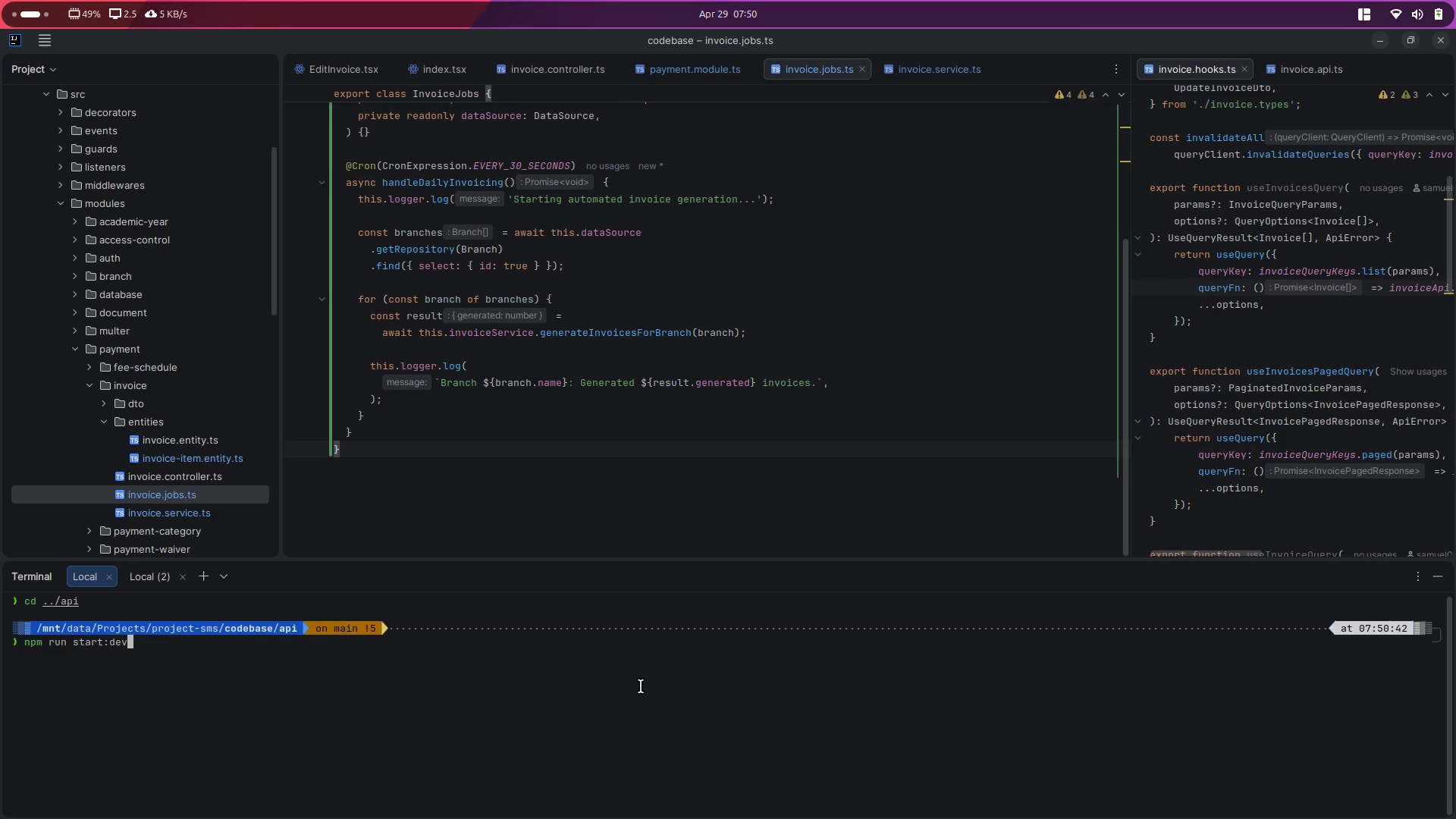 
key(Enter)
 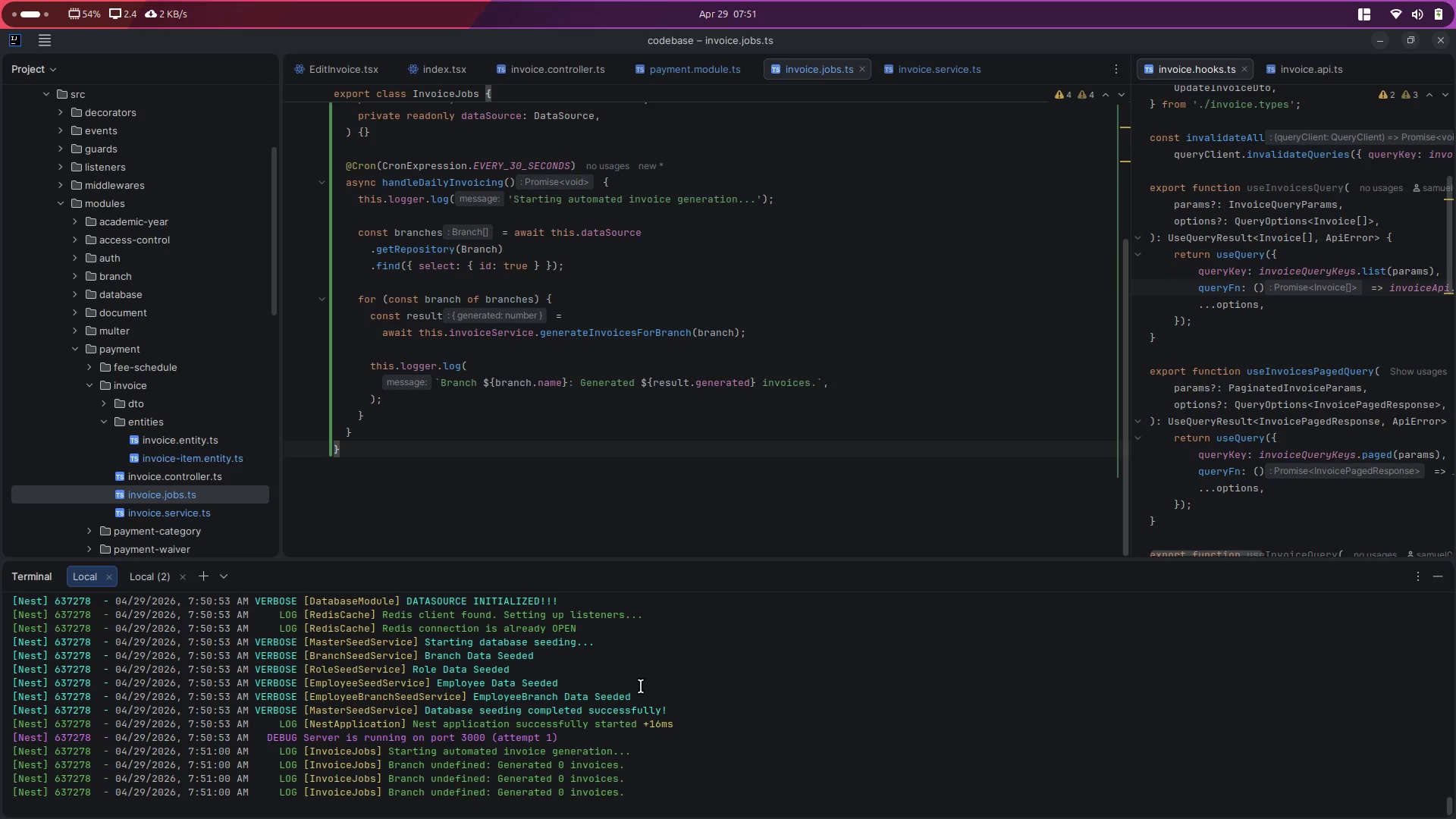 
wait(21.63)
 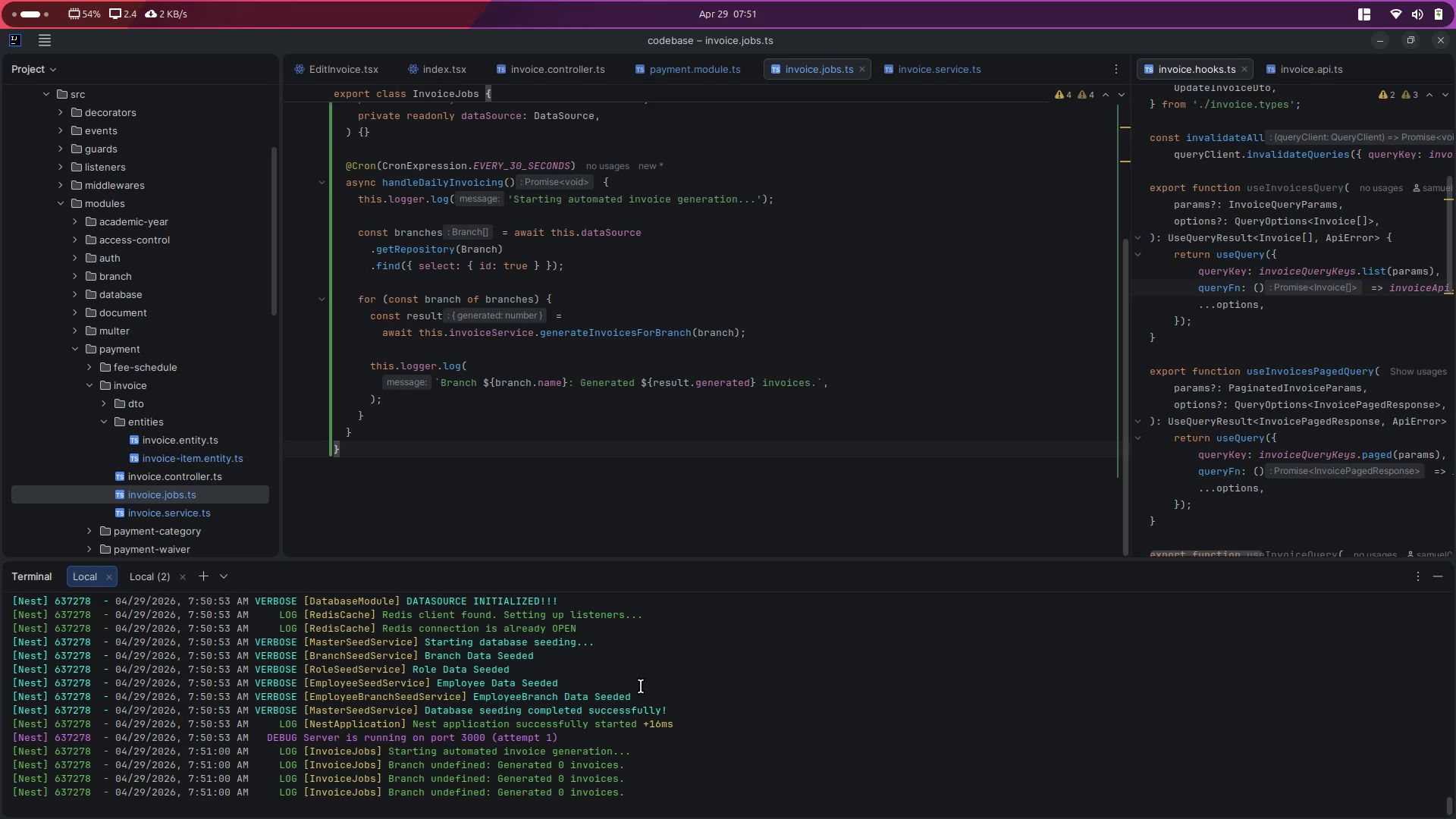 
scroll: coordinate [570, 324], scroll_direction: up, amount: 3.0
 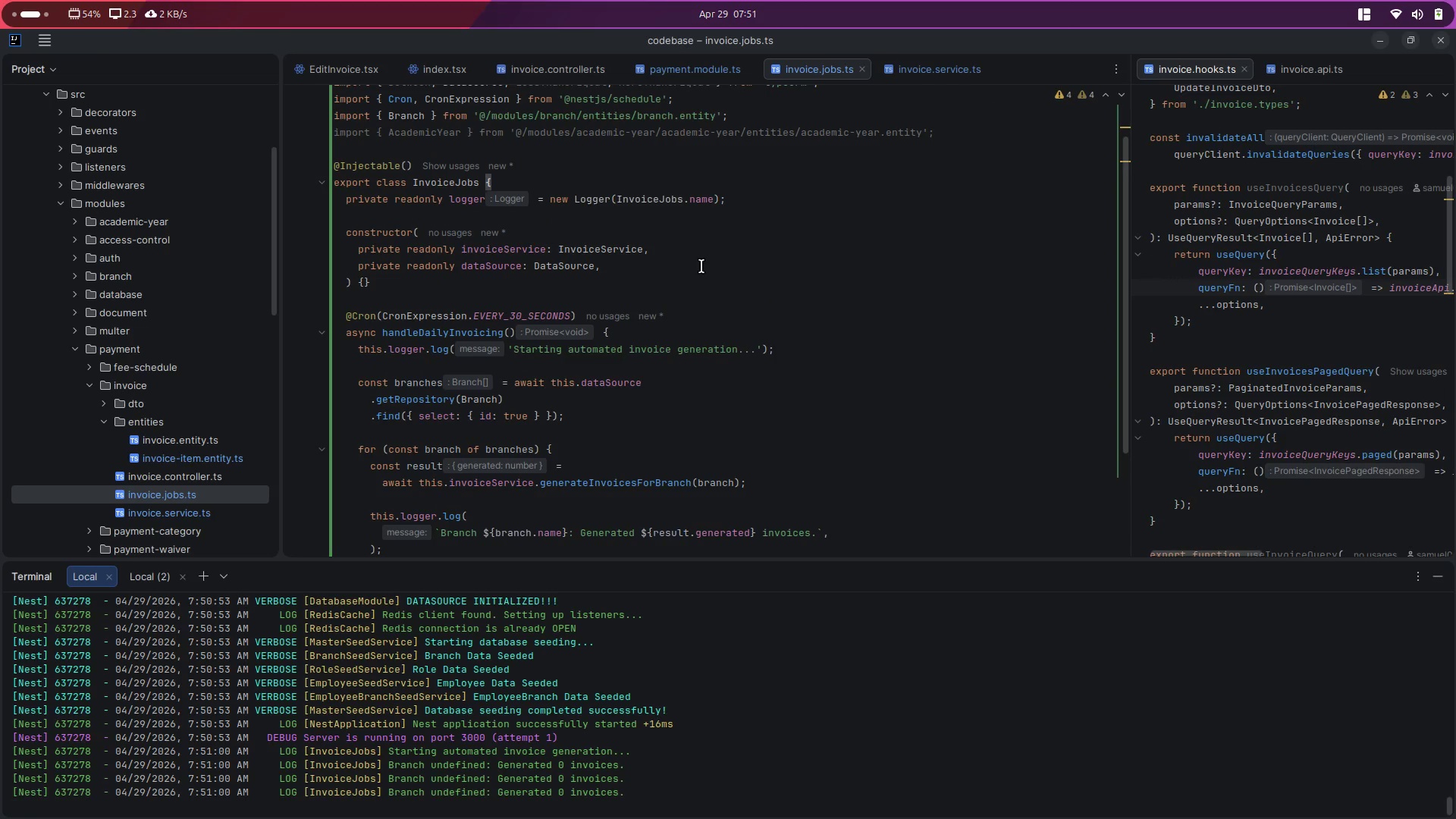 
scroll: coordinate [701, 266], scroll_direction: none, amount: 0.0
 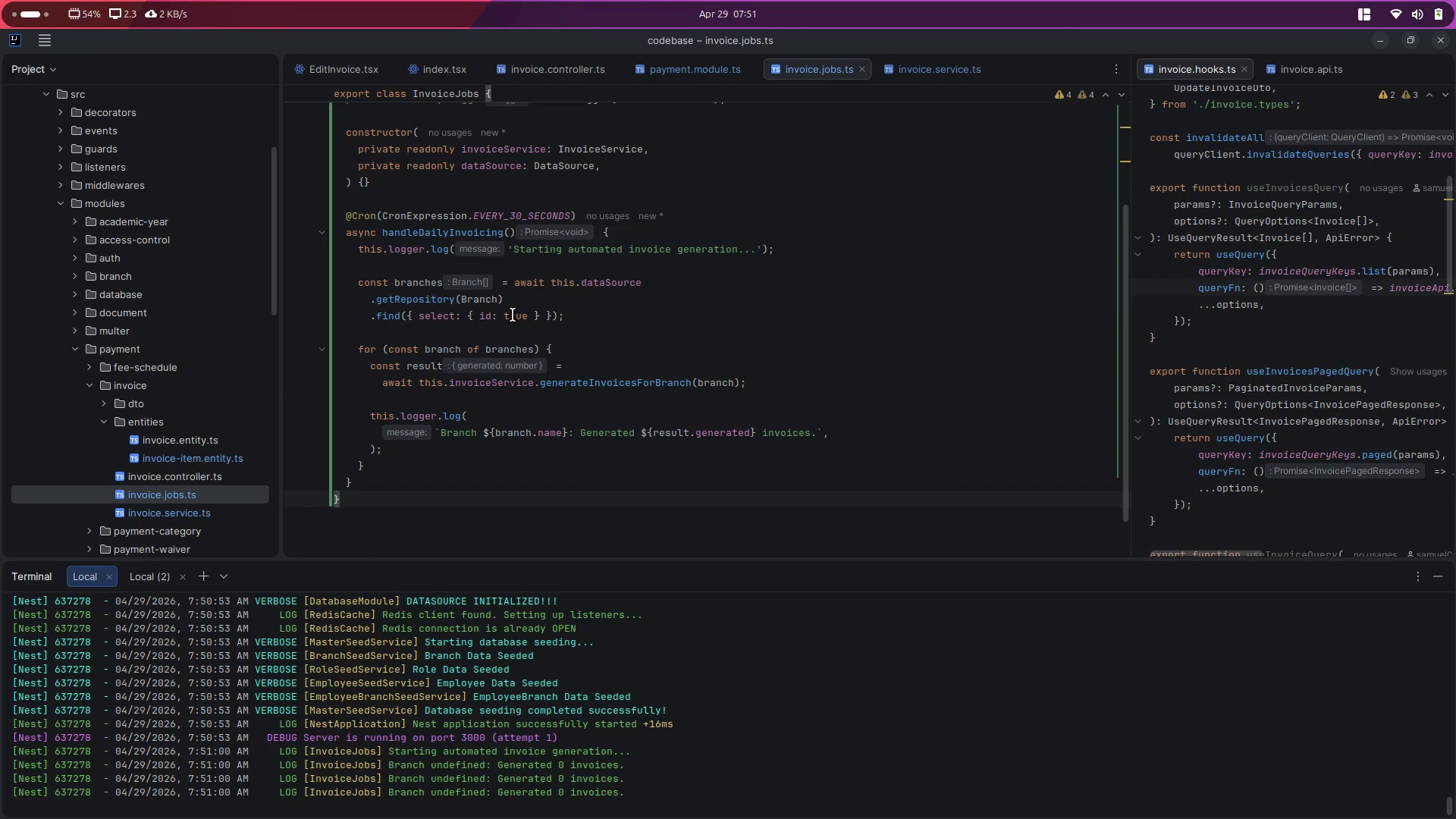 
double_click([519, 316])
 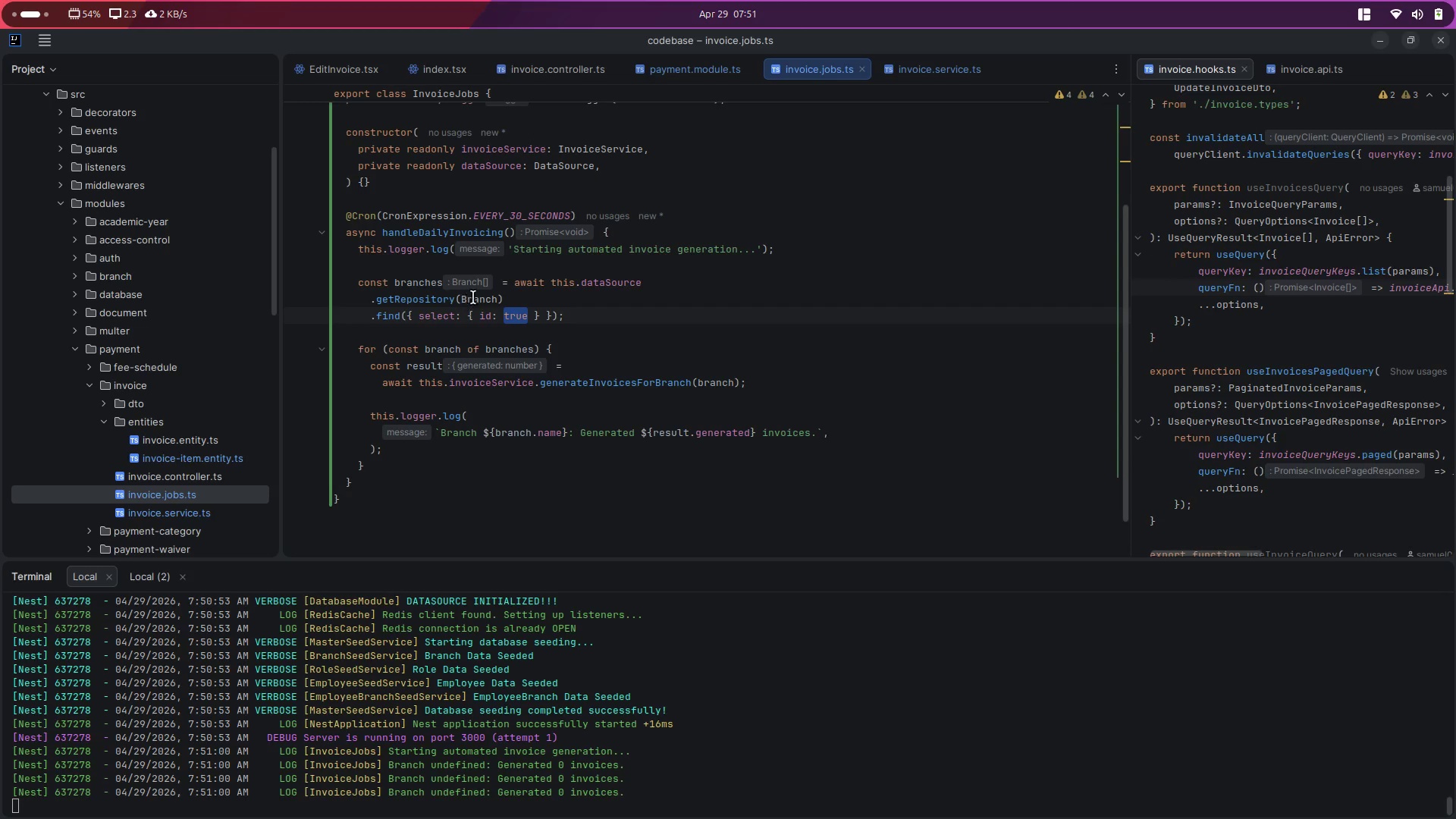 
double_click([475, 297])
 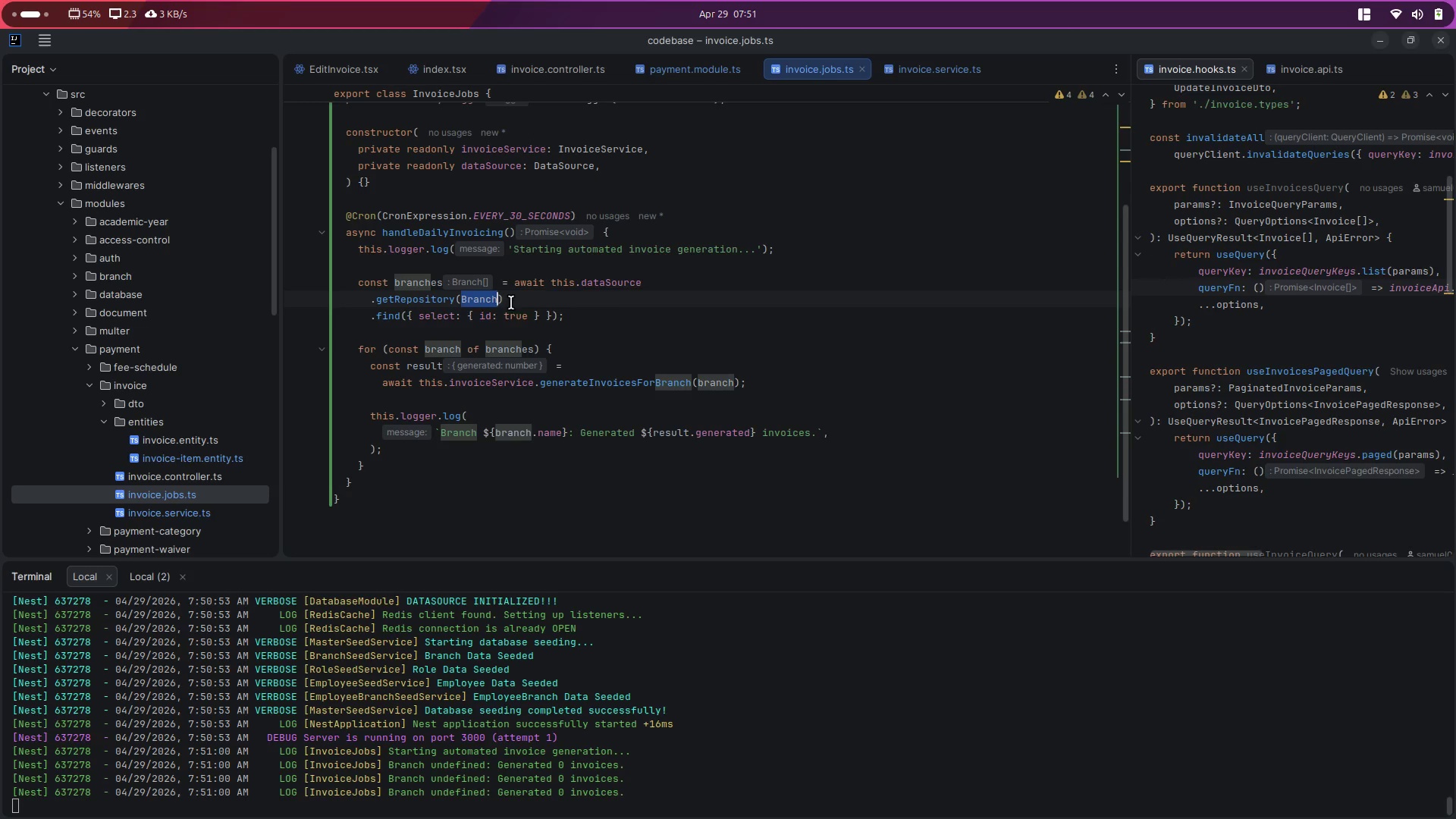 
double_click([393, 315])
 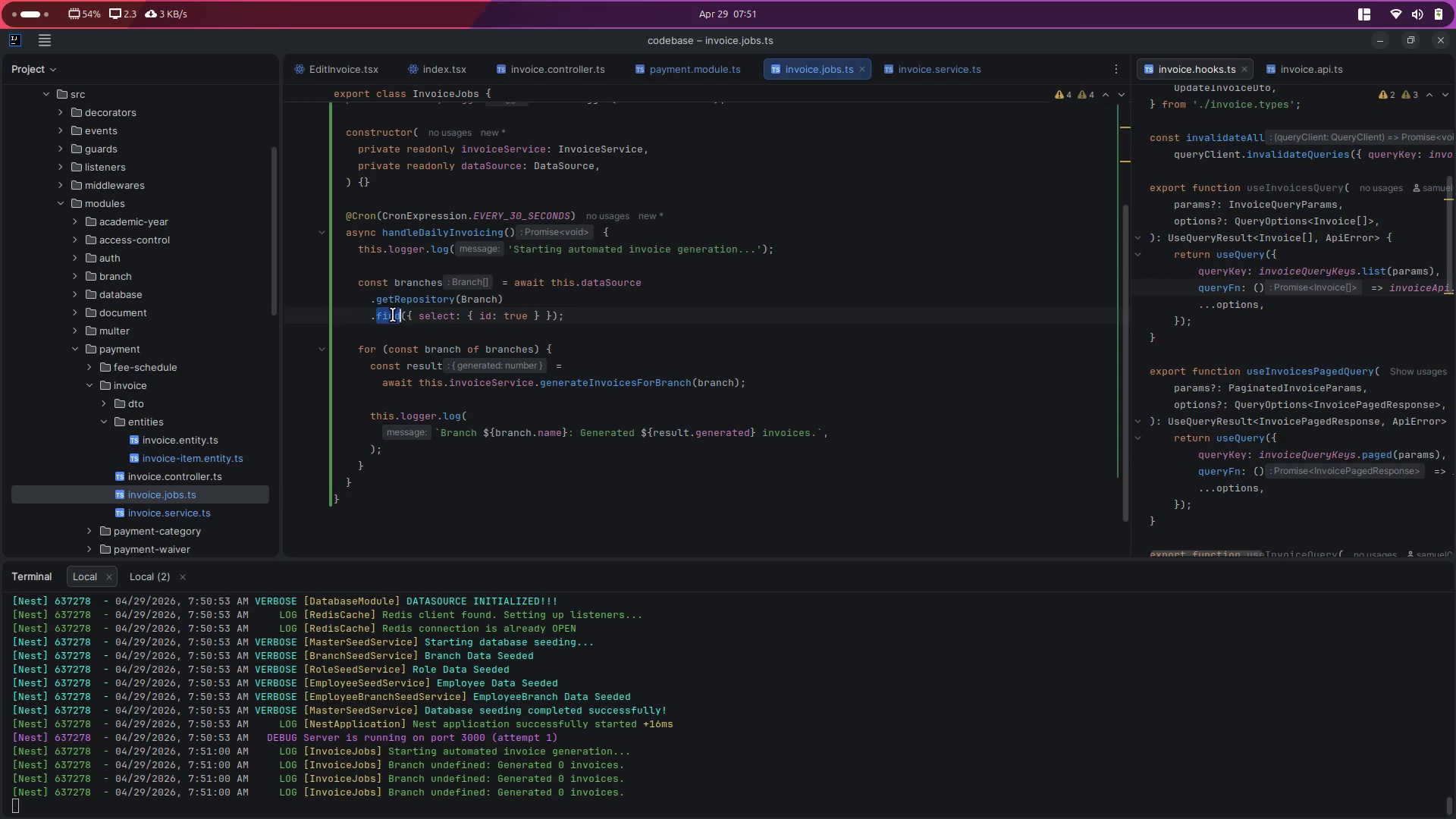 
type(find)
 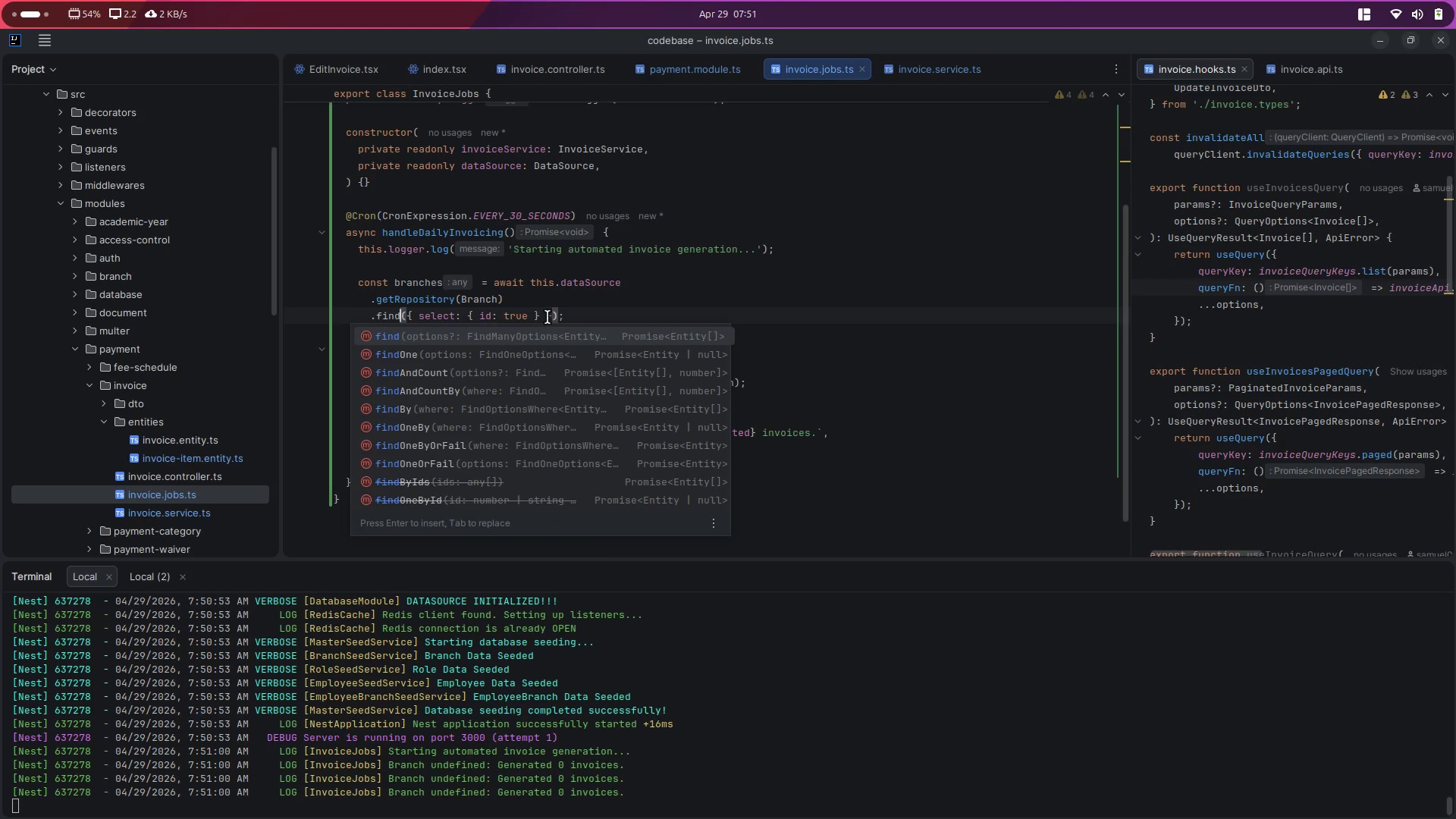 
left_click([589, 304])
 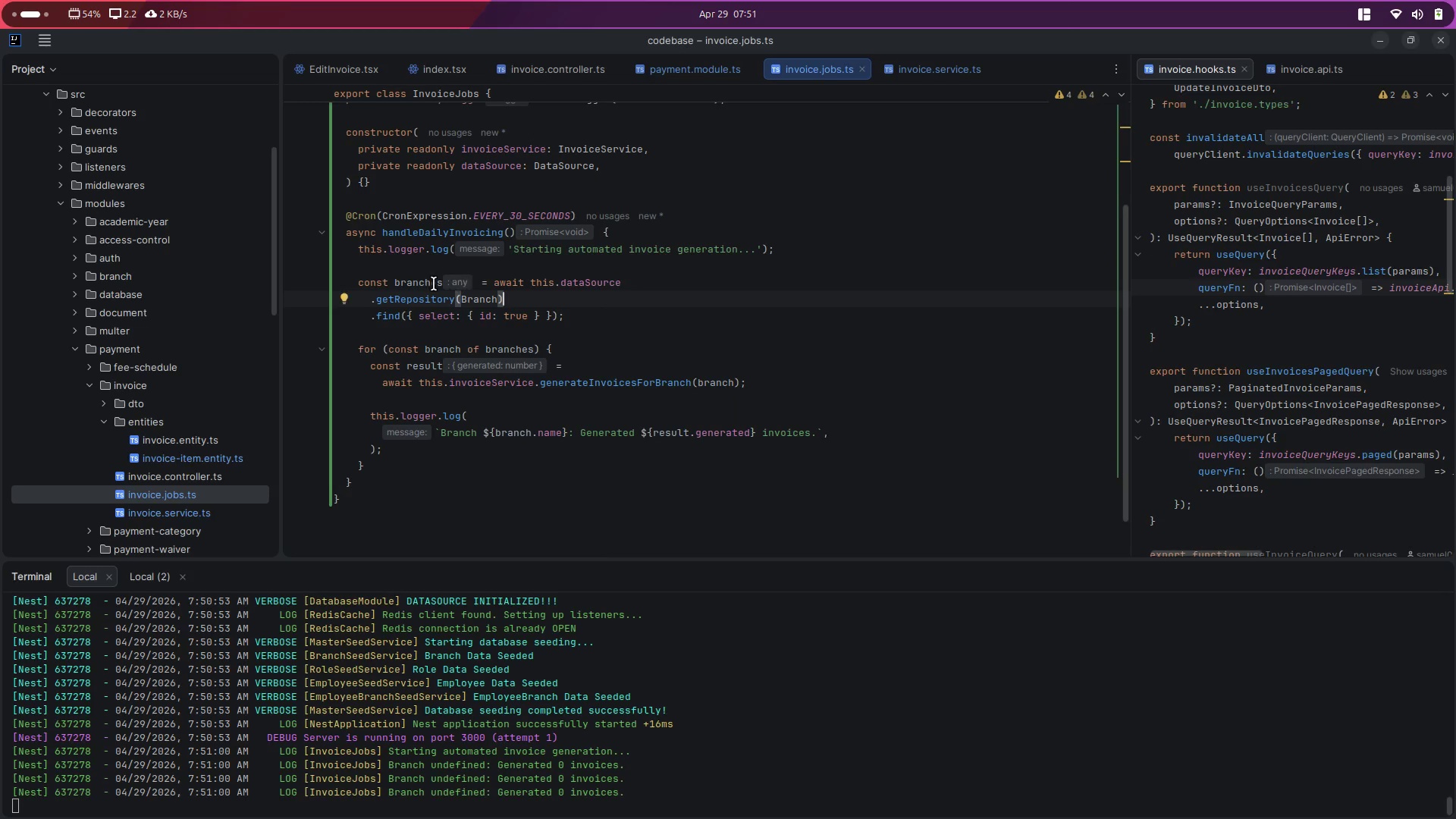 
double_click([421, 284])
 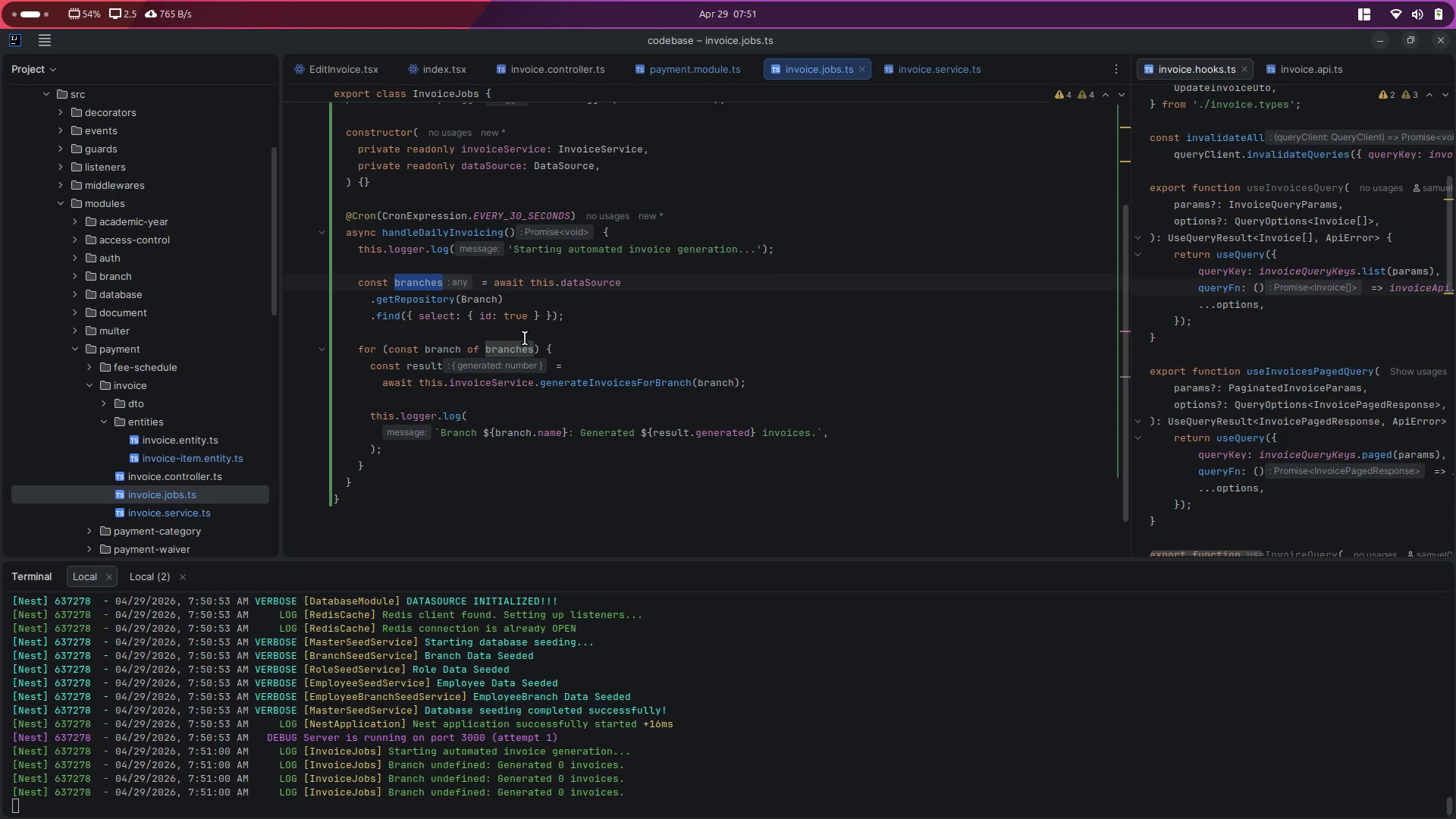 
left_click([530, 320])
 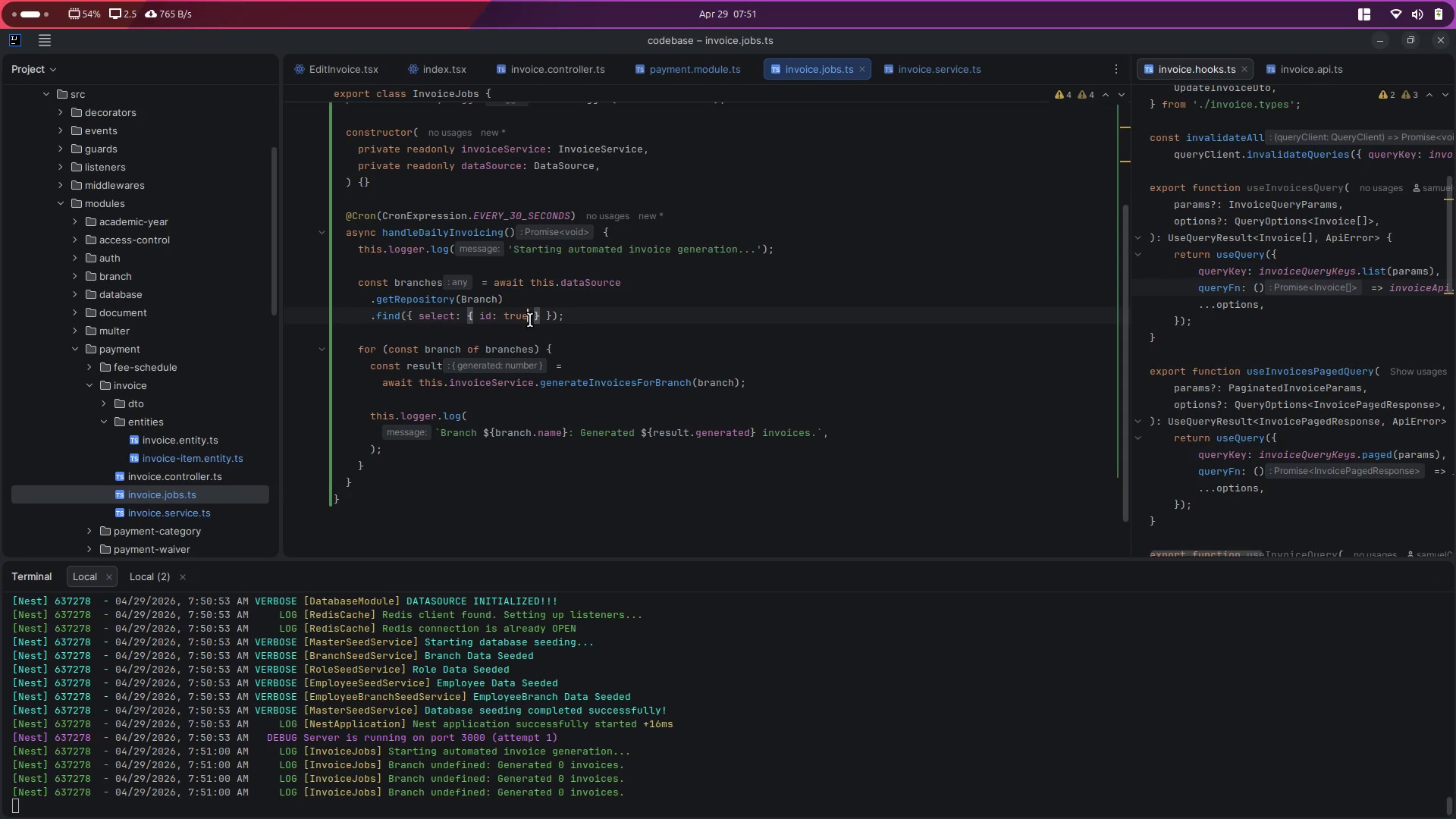 
type(, name: true)
 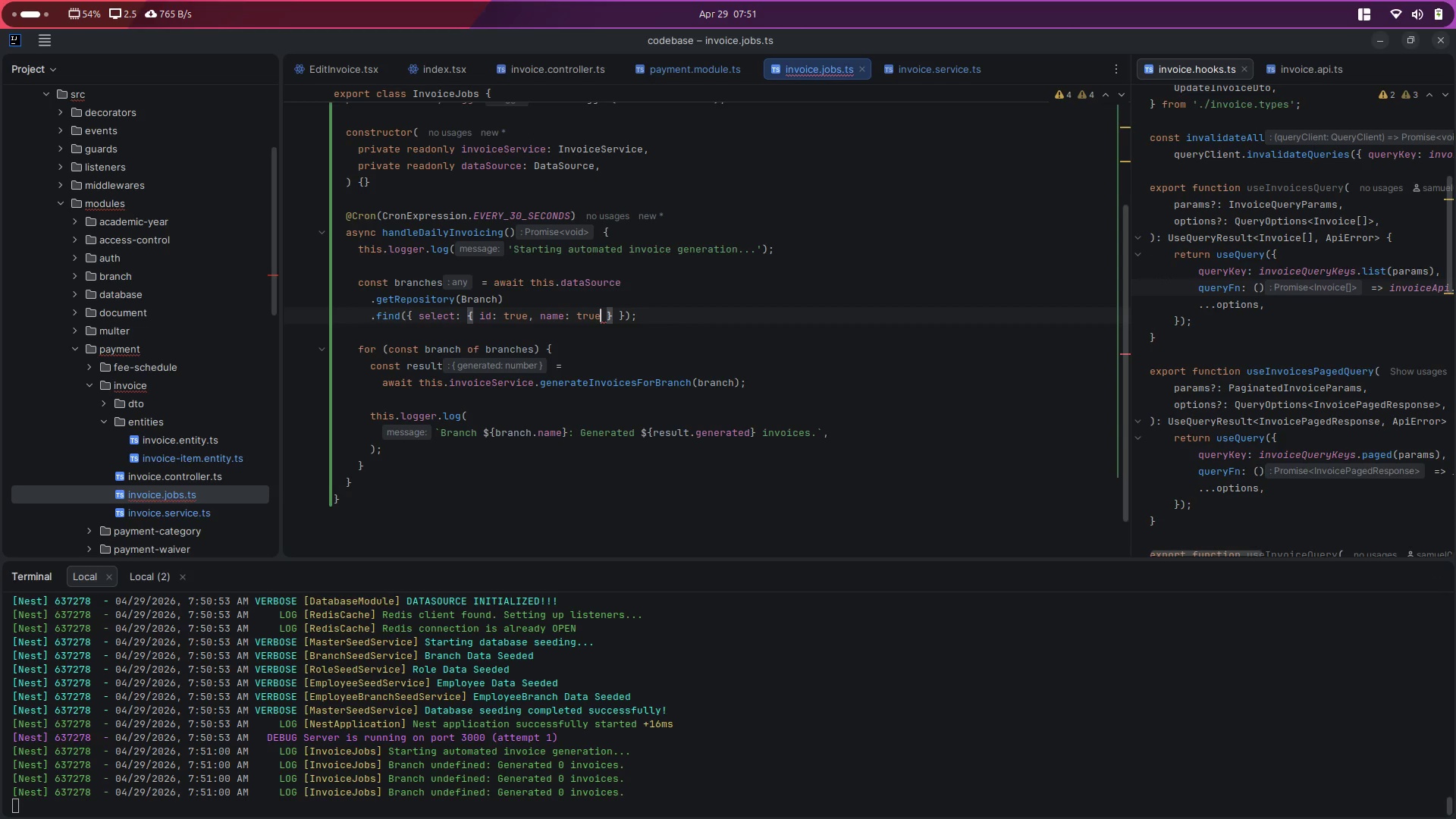 
key(Control+S)
 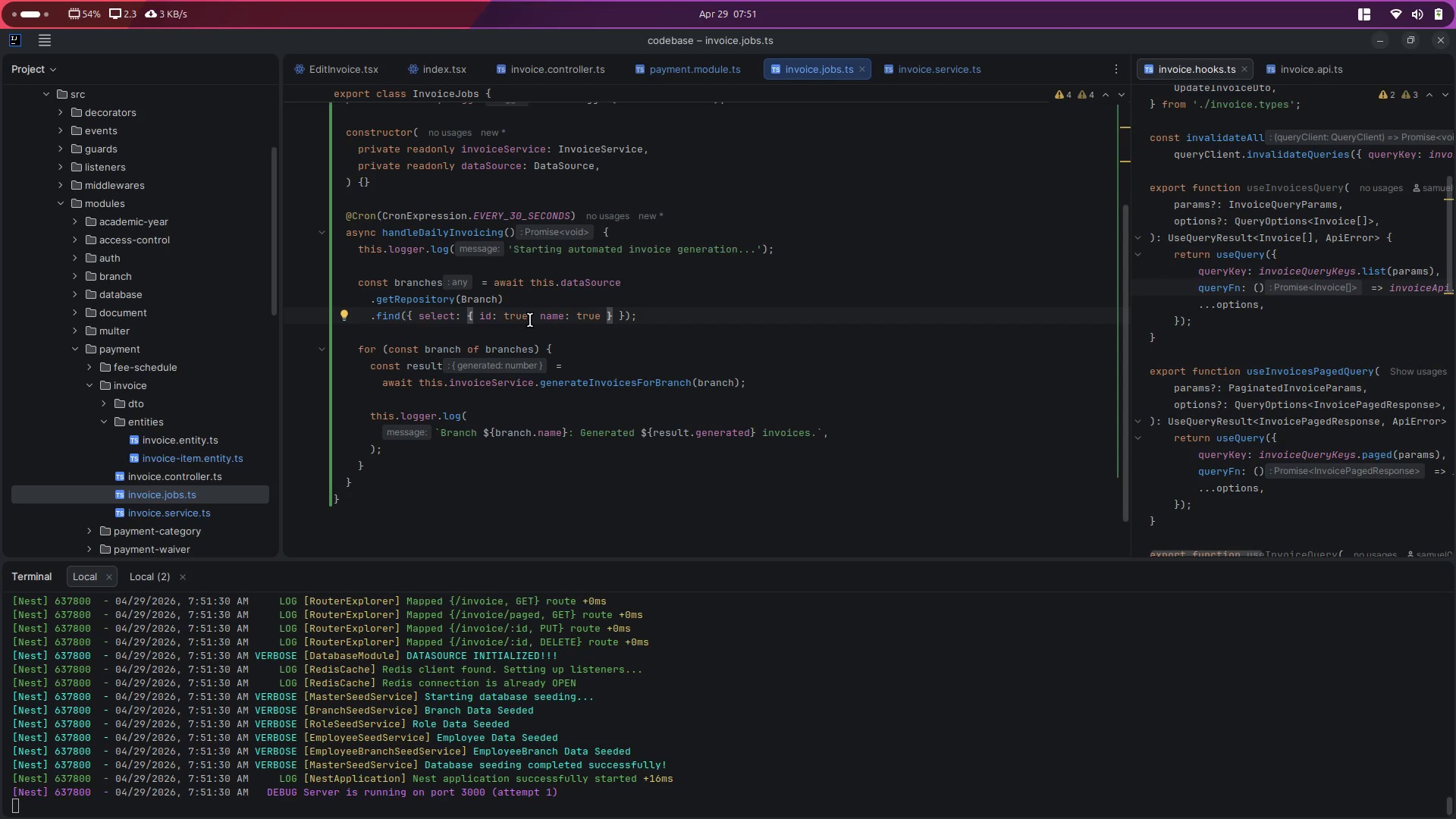 
wait(15.43)
 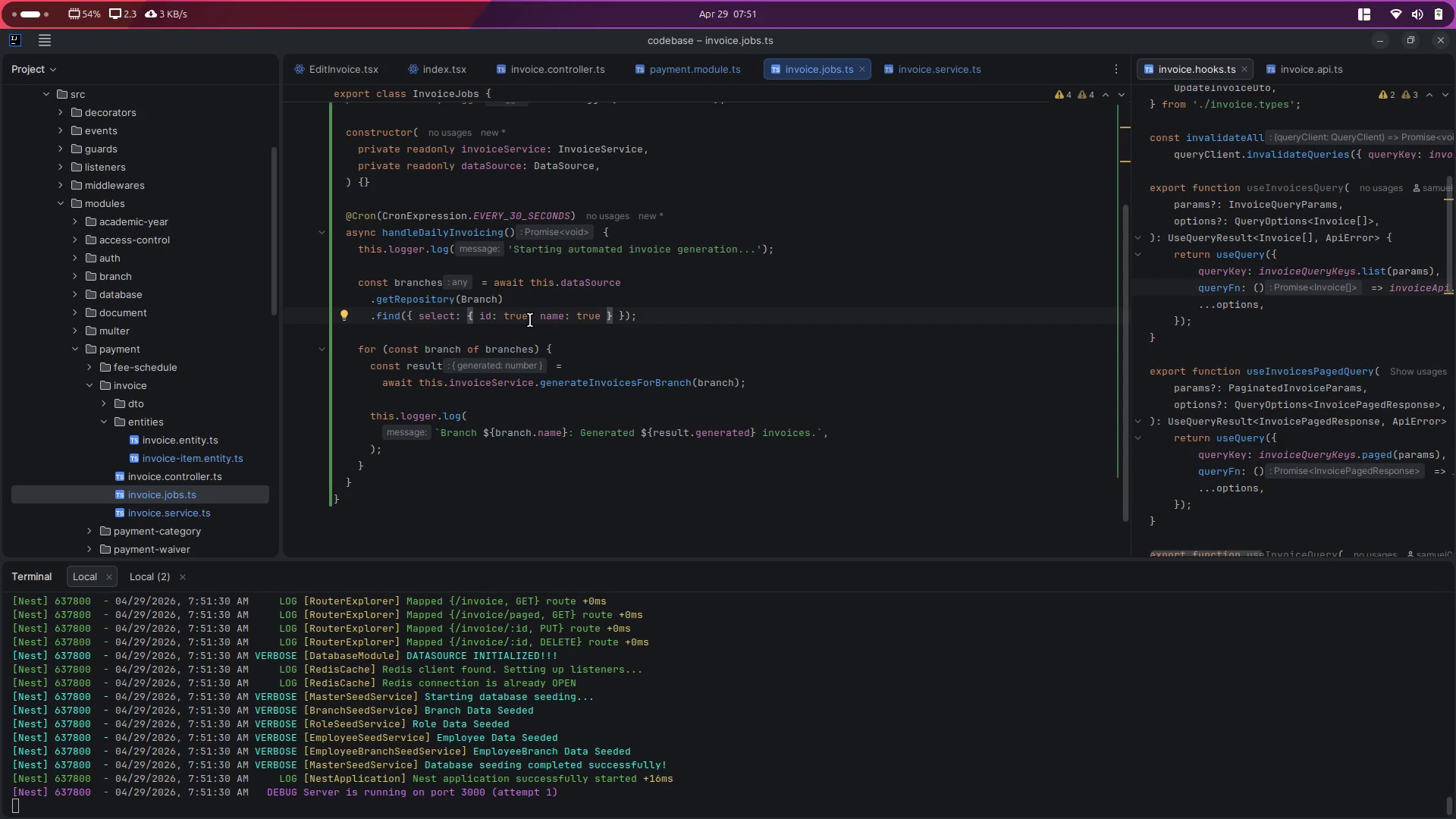 
key(Alt+AltLeft)
 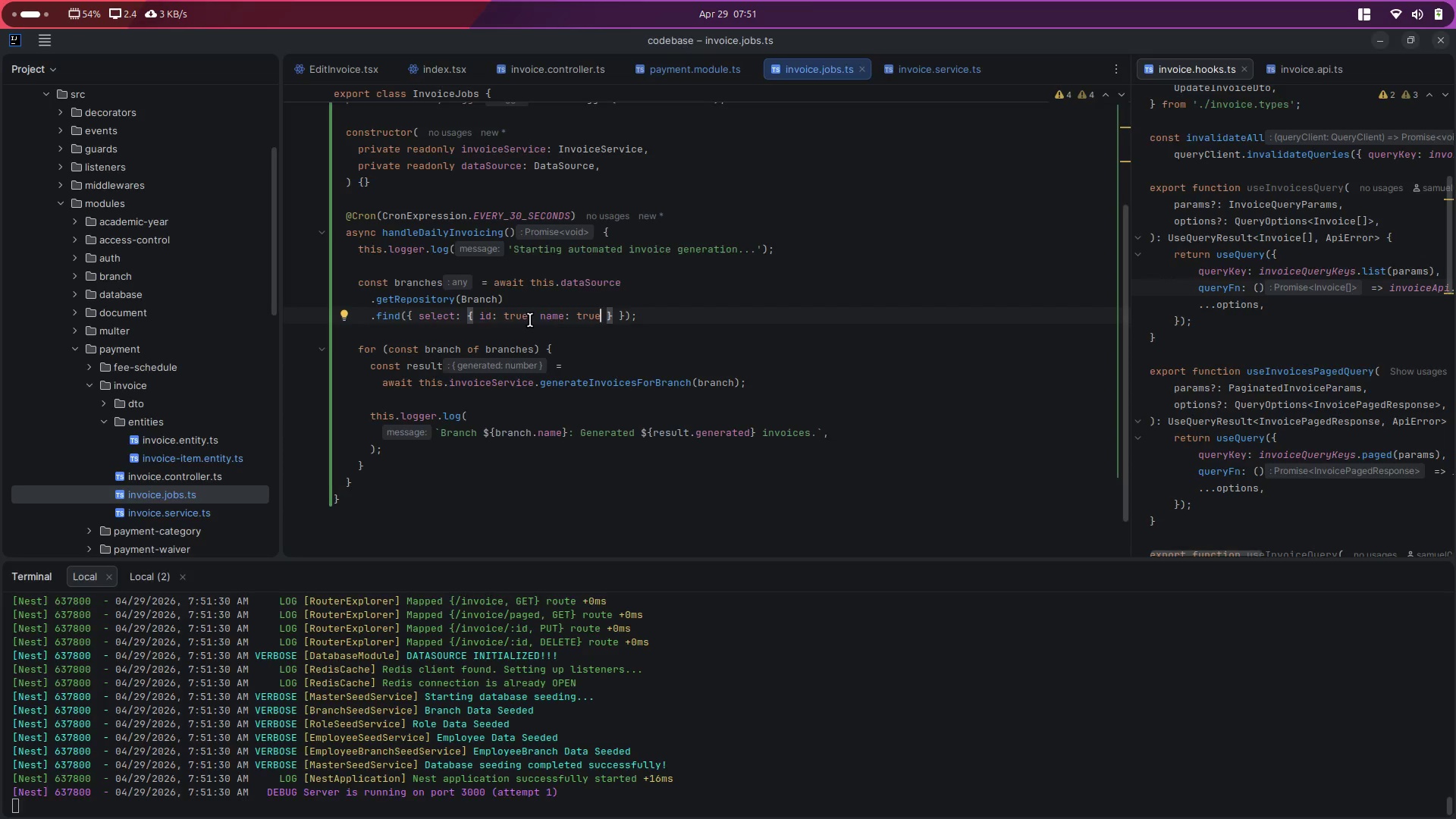 
key(Alt+Tab)